 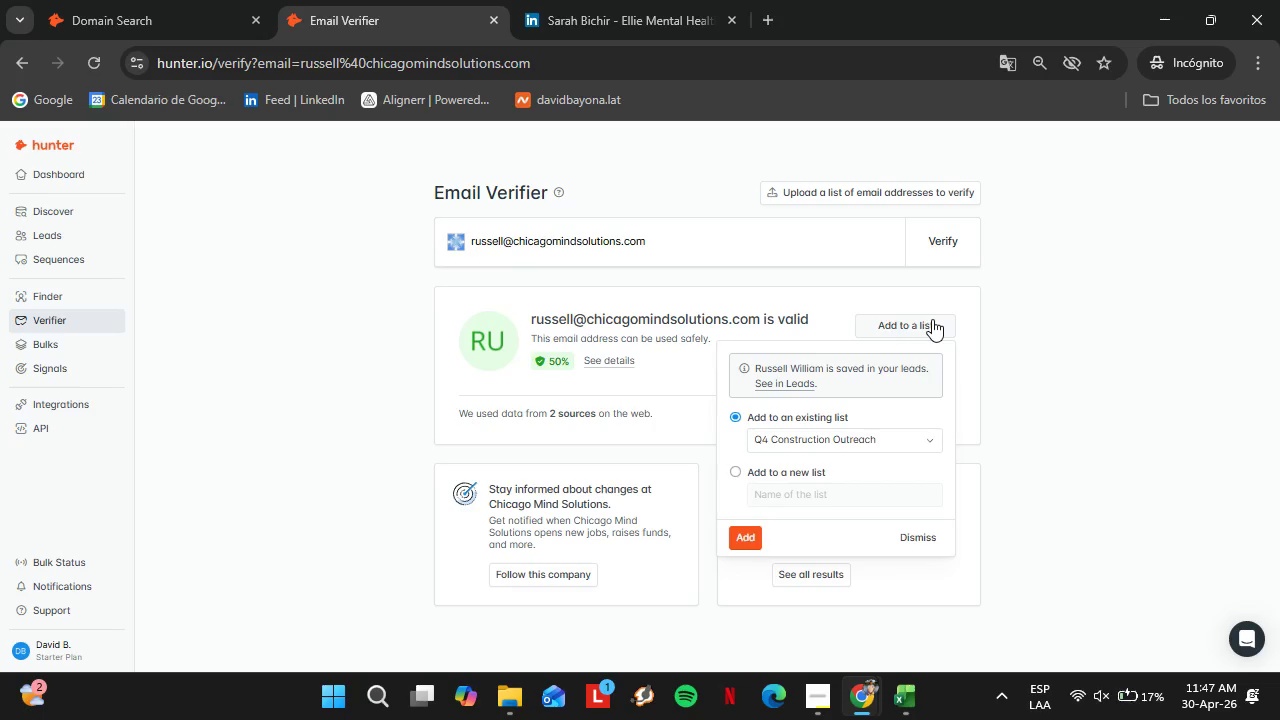 
left_click([816, 435])
 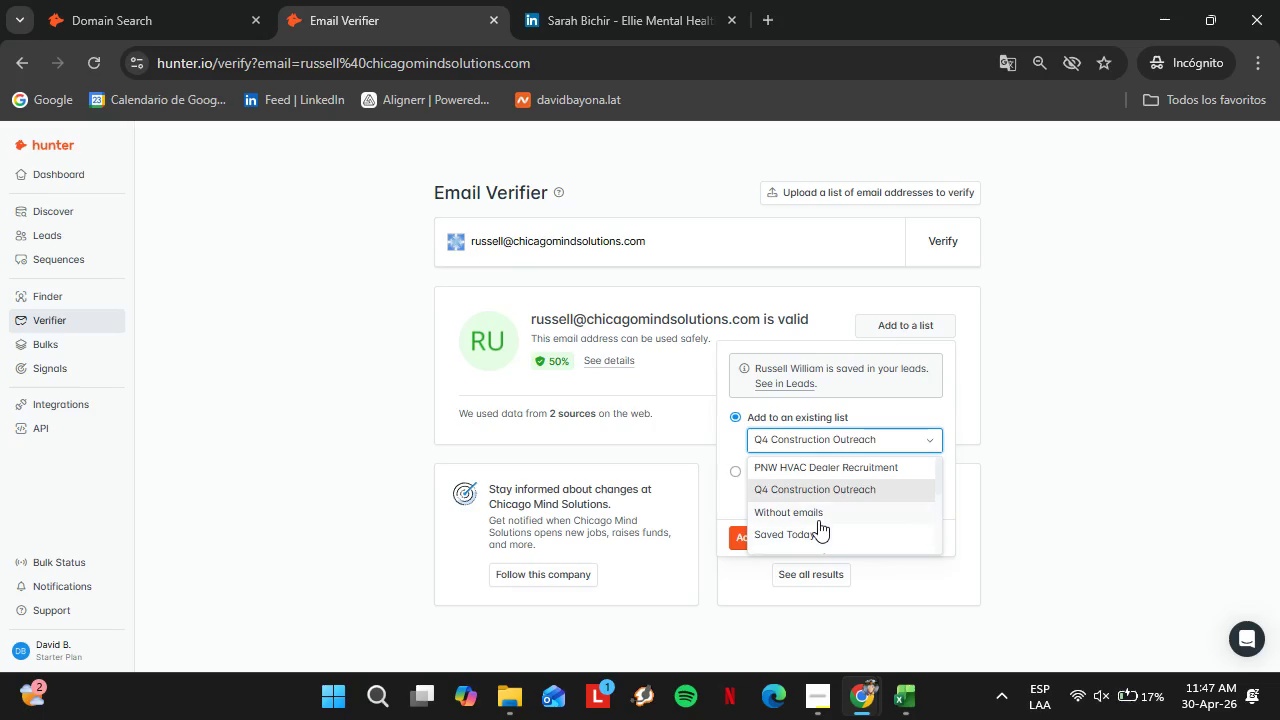 
scroll: coordinate [814, 505], scroll_direction: down, amount: 1.0
 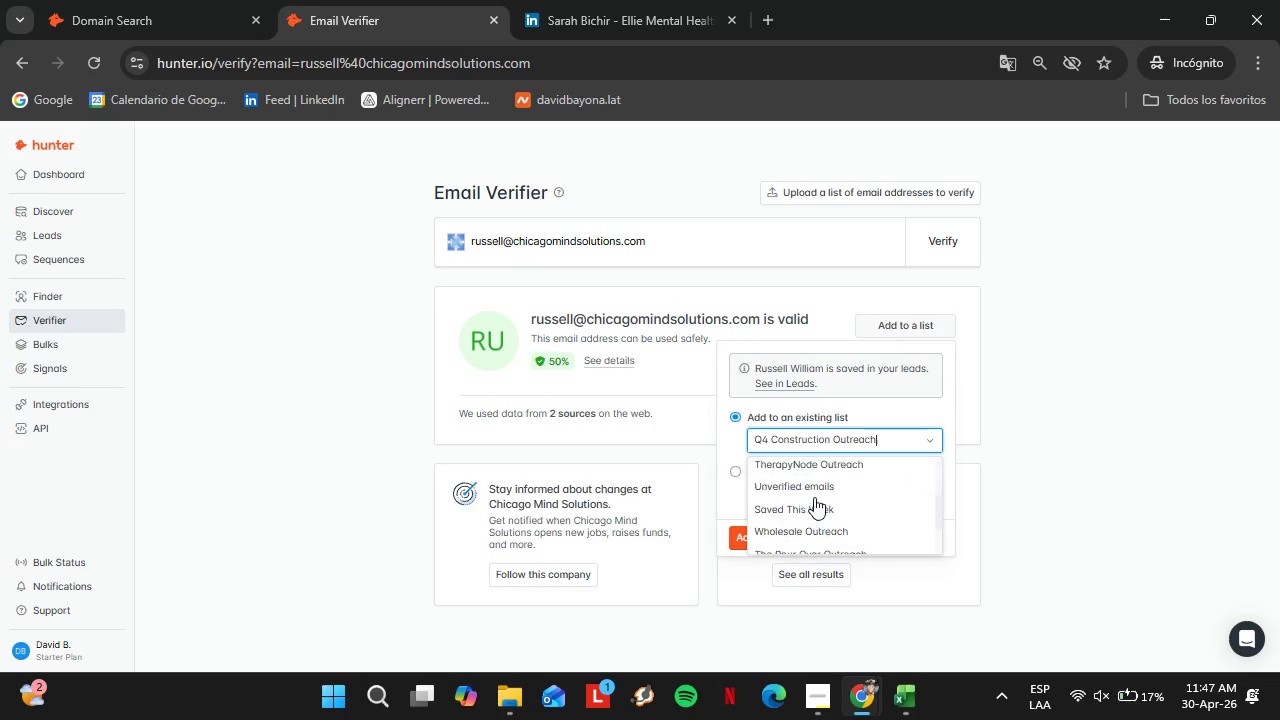 
mouse_move([807, 476])
 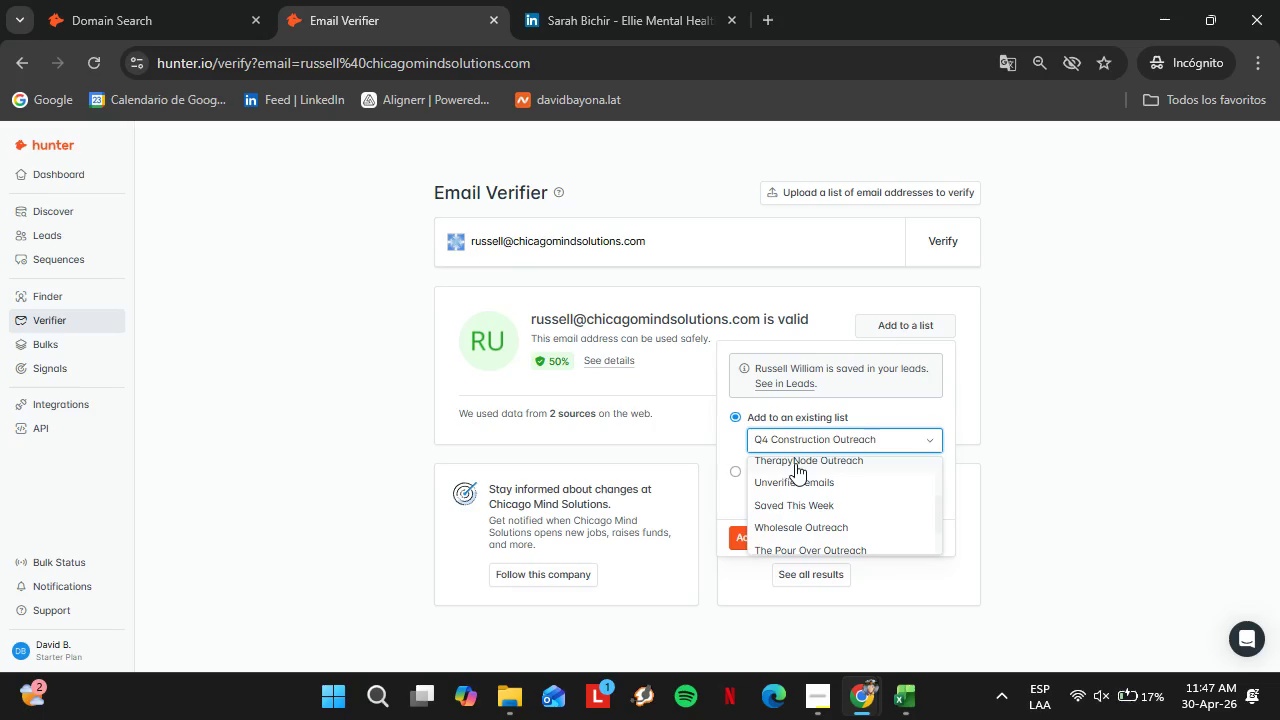 
left_click([795, 463])
 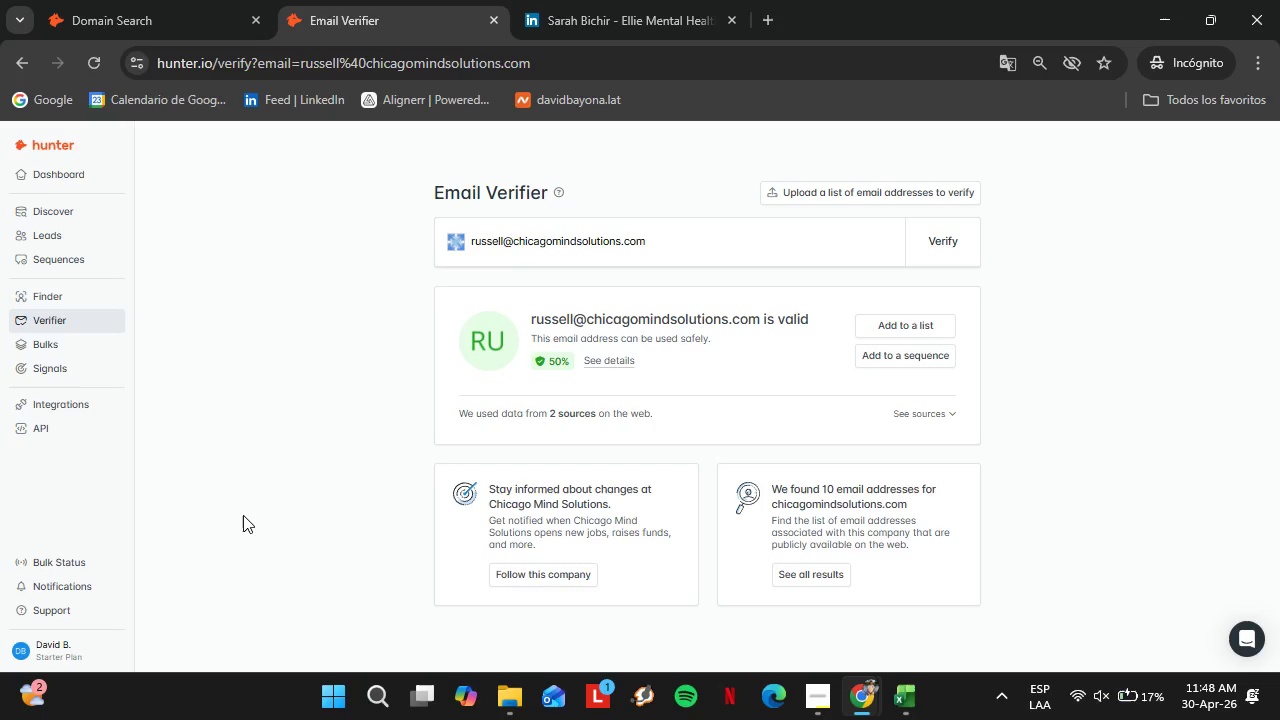 
wait(21.66)
 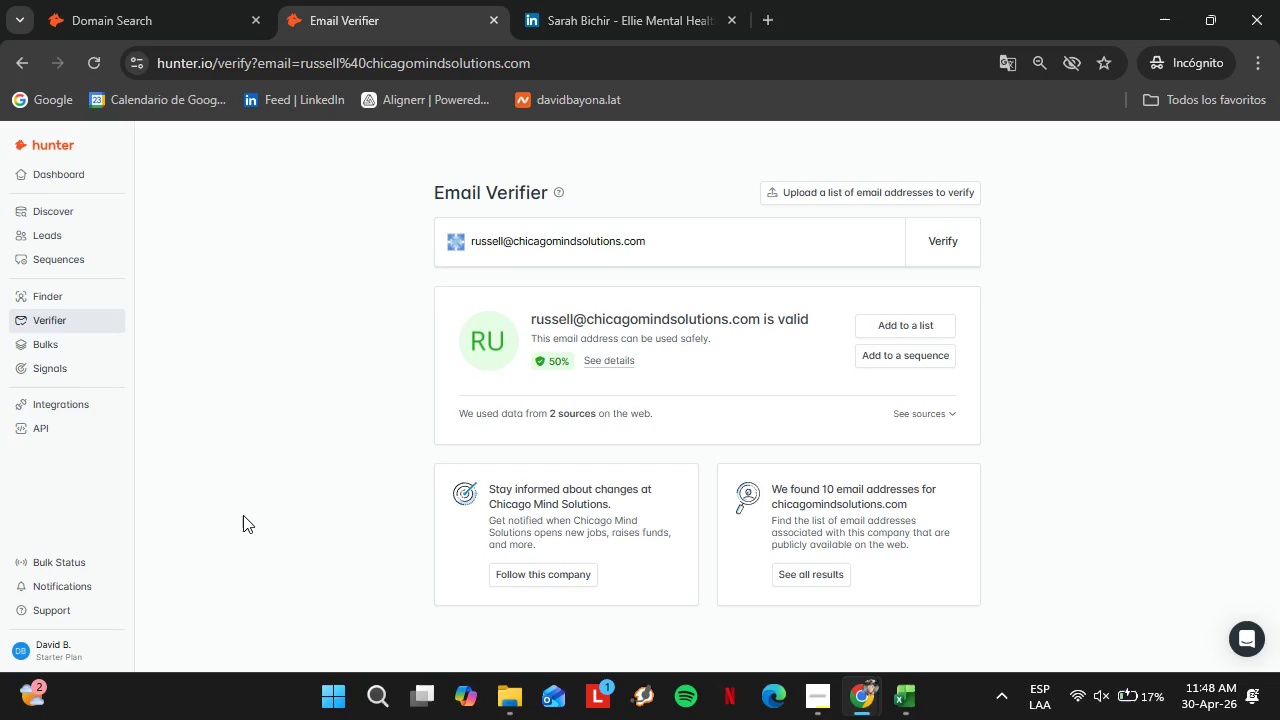 
left_click([69, 238])
 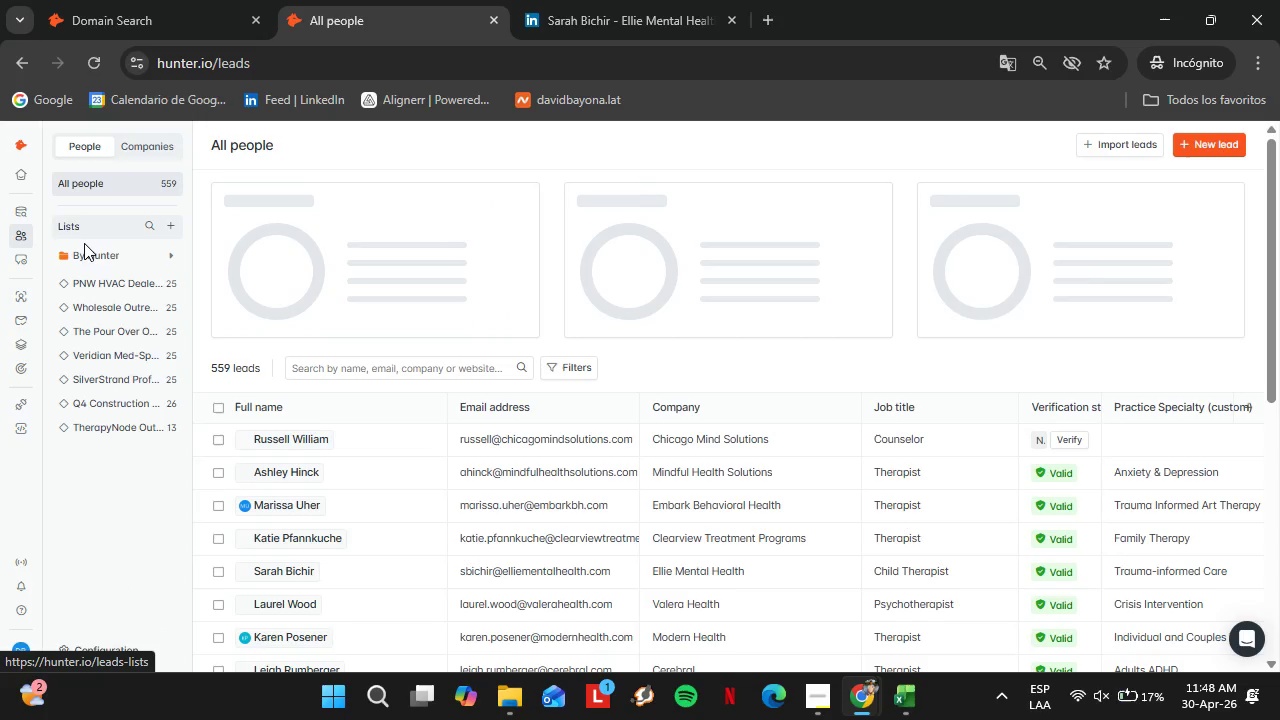 
mouse_move([132, 307])
 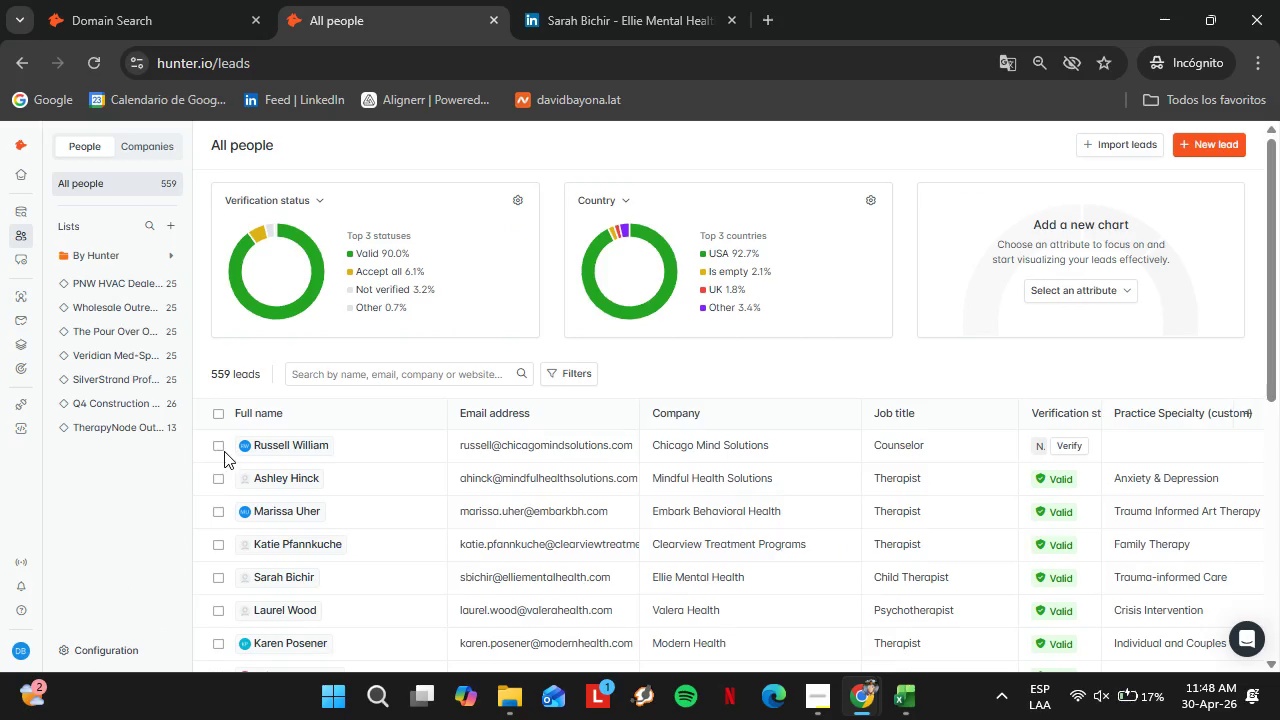 
wait(6.26)
 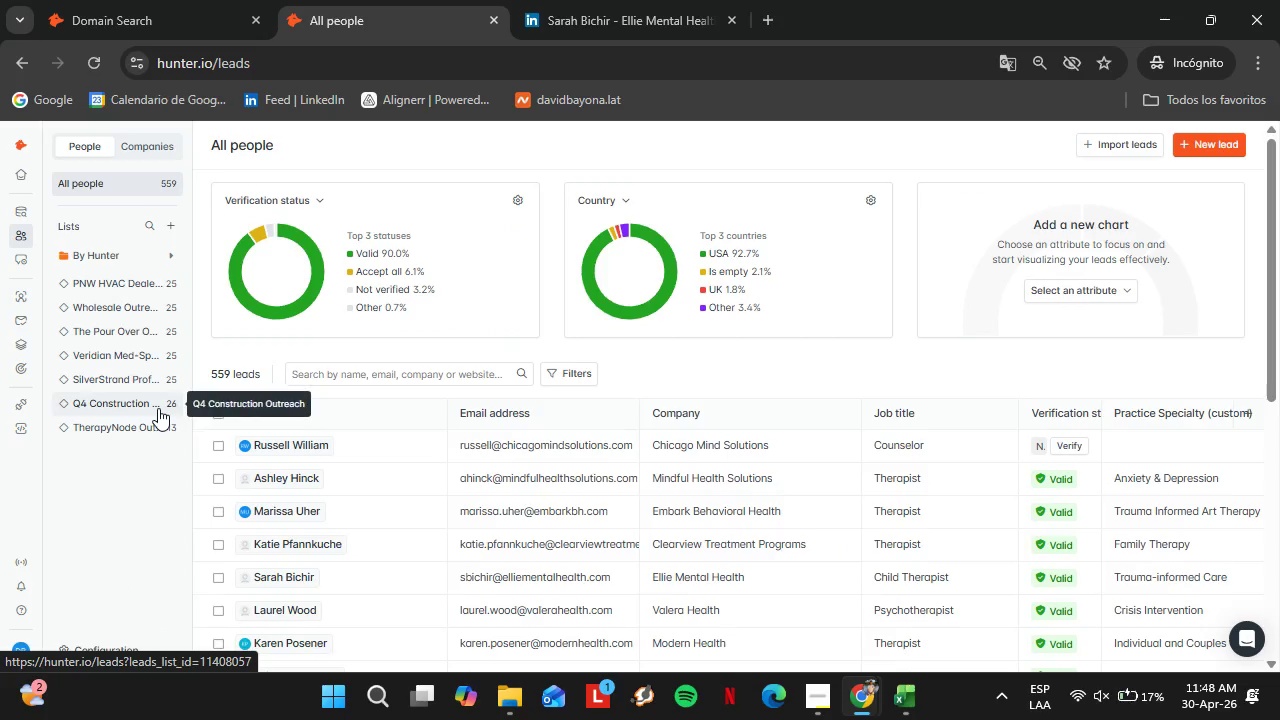 
left_click([115, 430])
 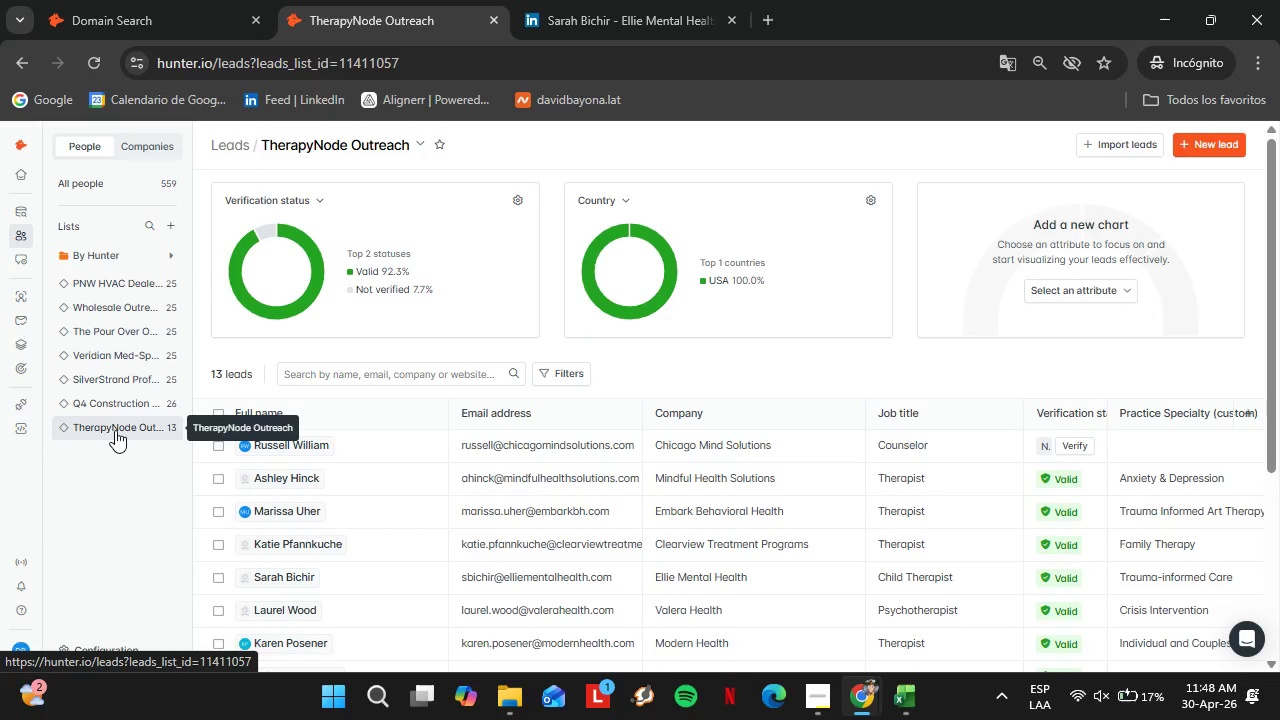 
wait(8.94)
 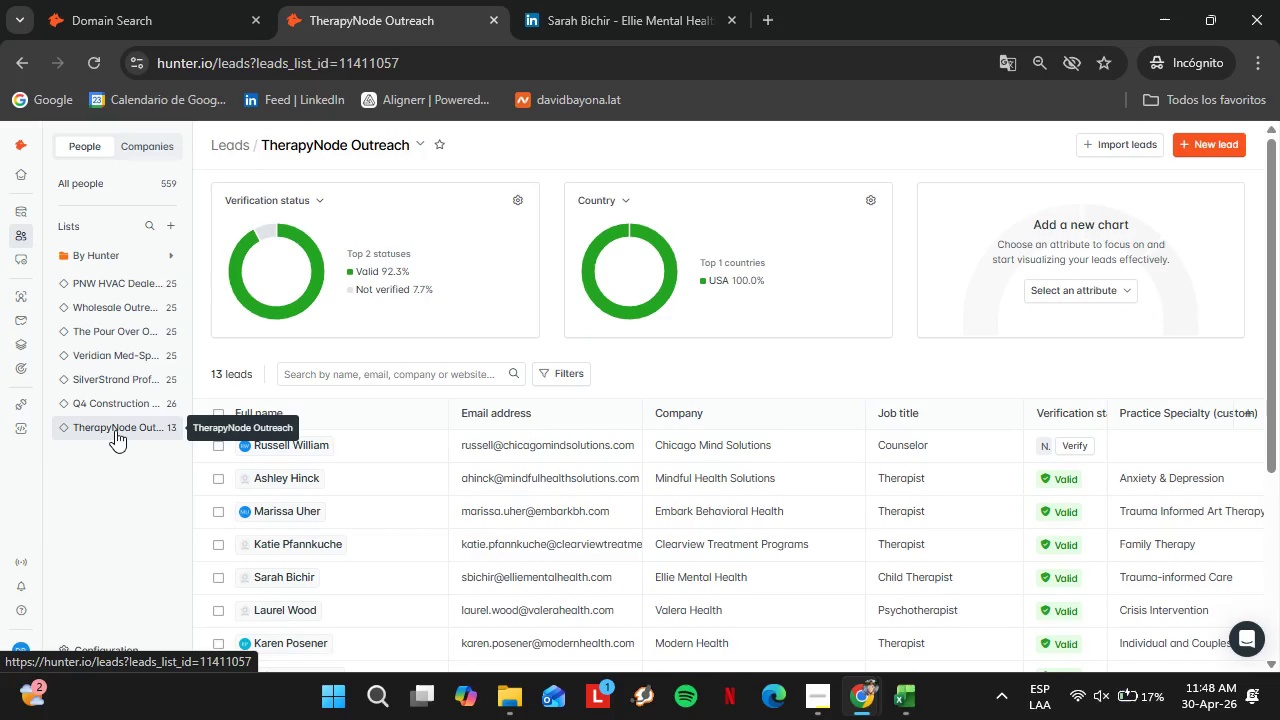 
scroll: coordinate [613, 566], scroll_direction: down, amount: 5.0
 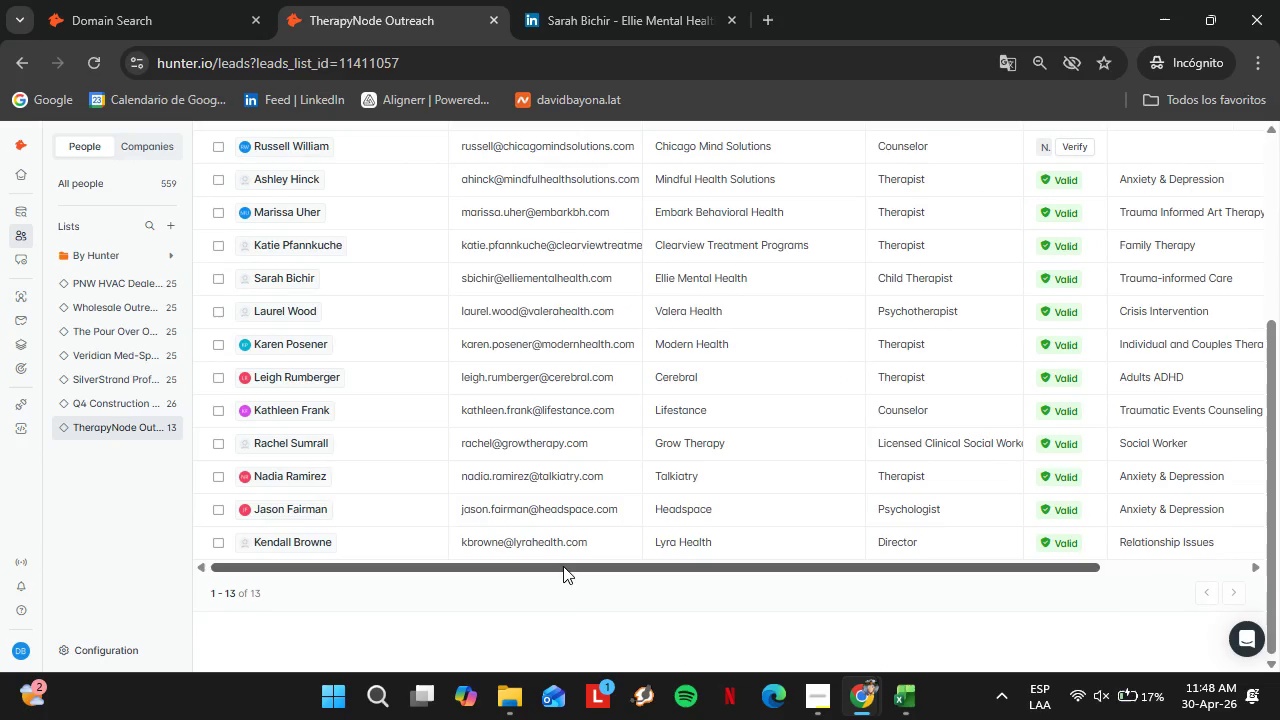 
left_click_drag(start_coordinate=[563, 566], to_coordinate=[829, 565])
 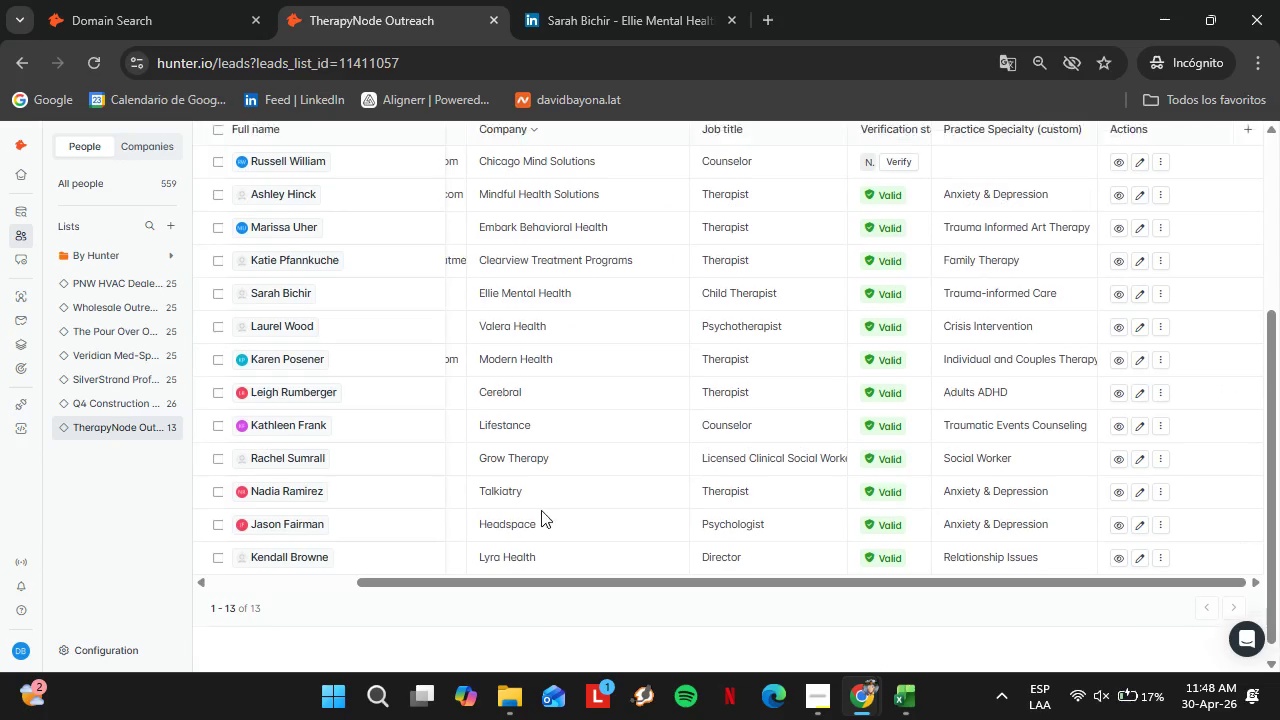 
scroll: coordinate [503, 502], scroll_direction: up, amount: 3.0
 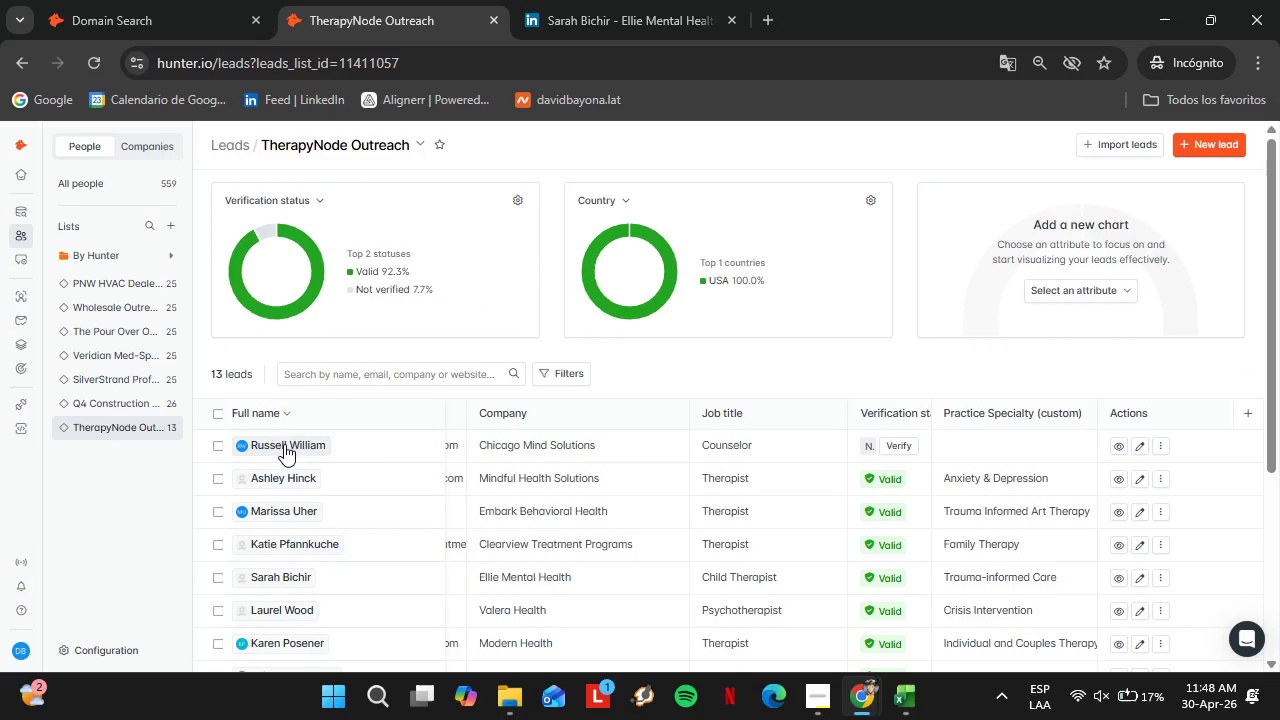 
left_click([287, 445])
 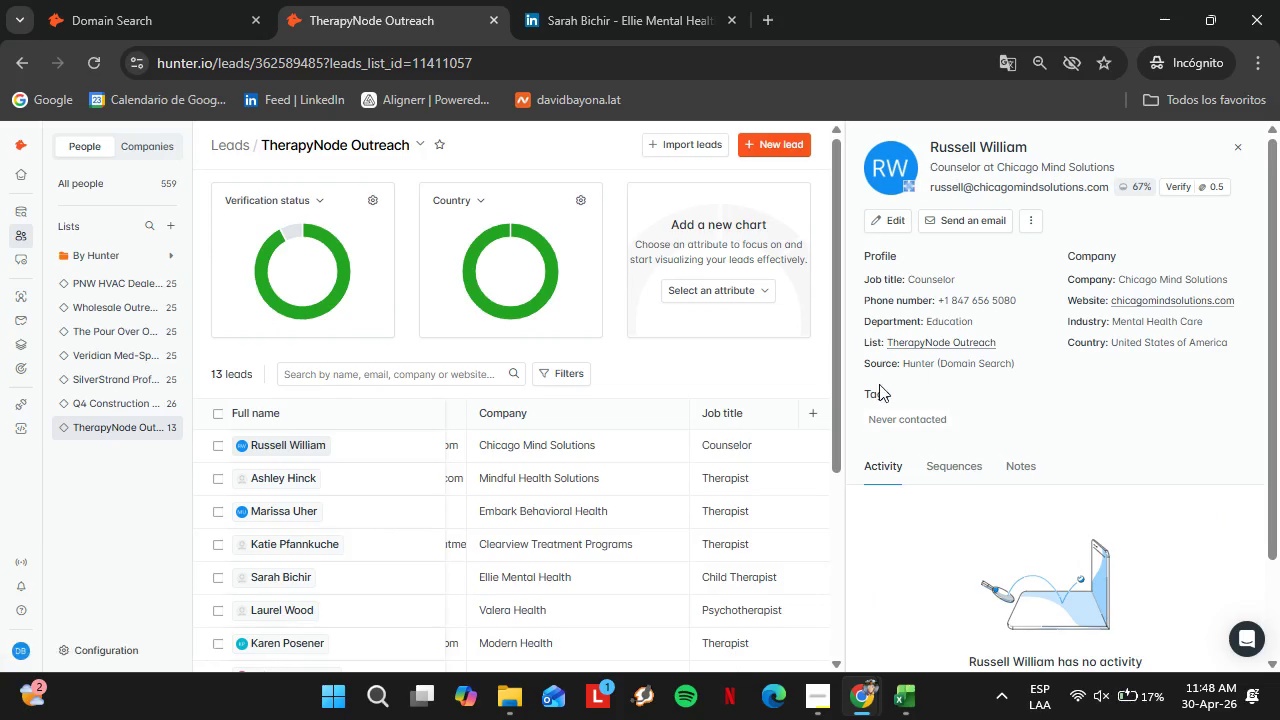 
wait(7.83)
 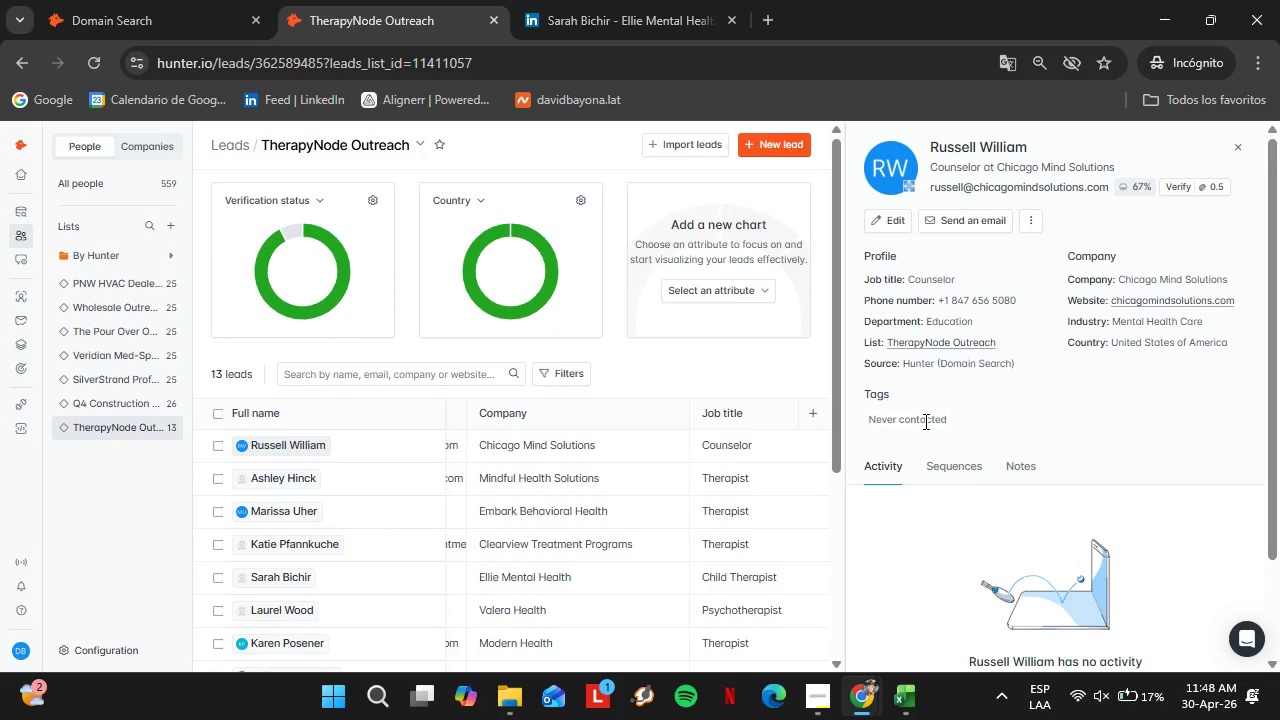 
left_click([1202, 187])
 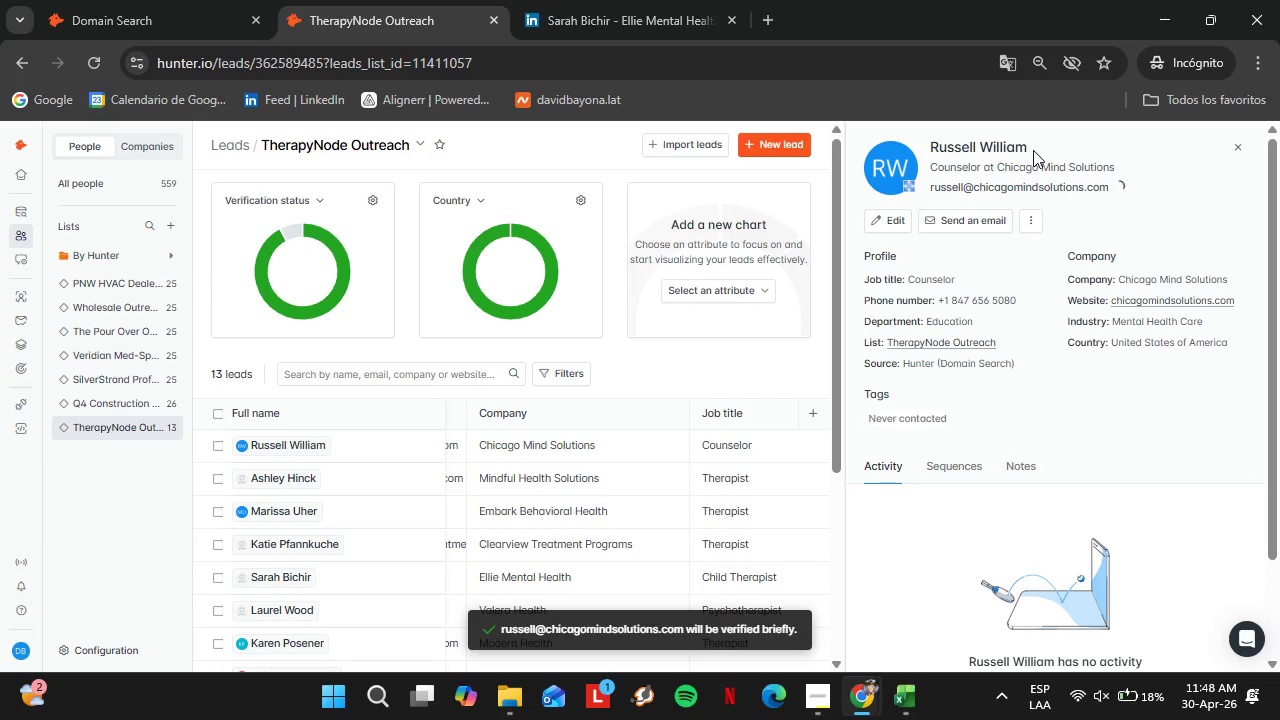 
left_click_drag(start_coordinate=[1033, 150], to_coordinate=[929, 149])
 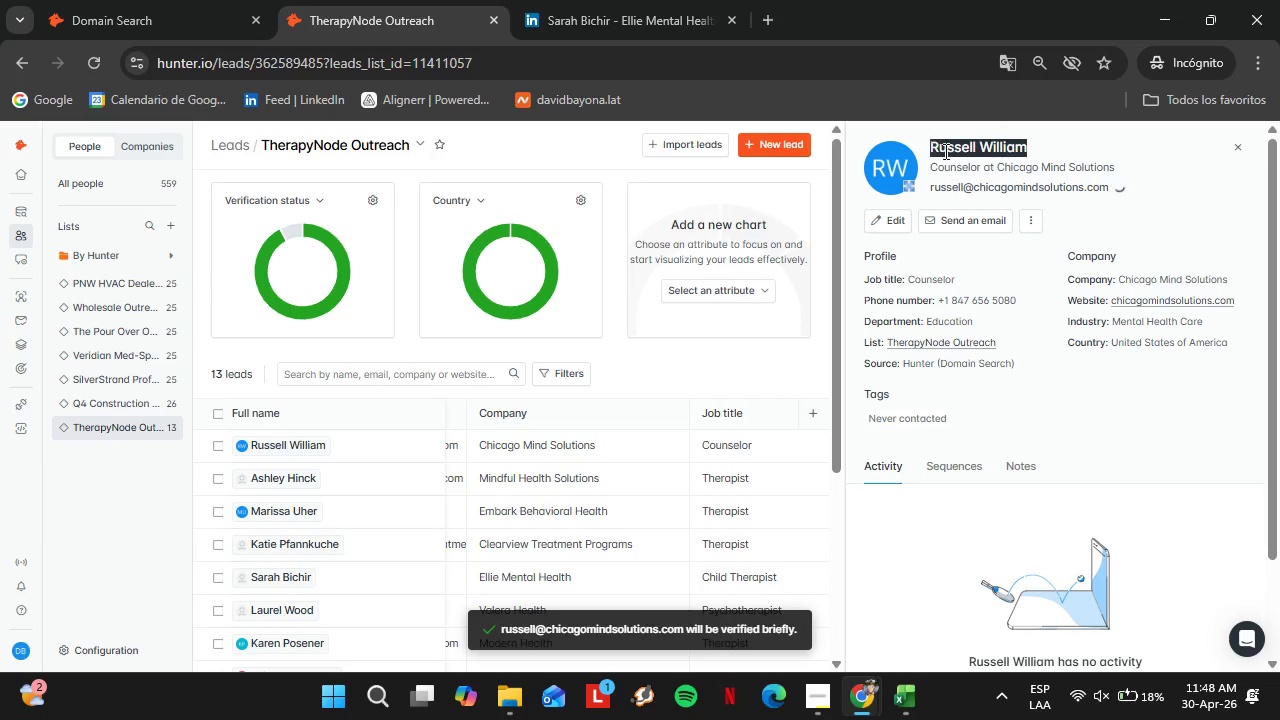 
key(Control+C)
 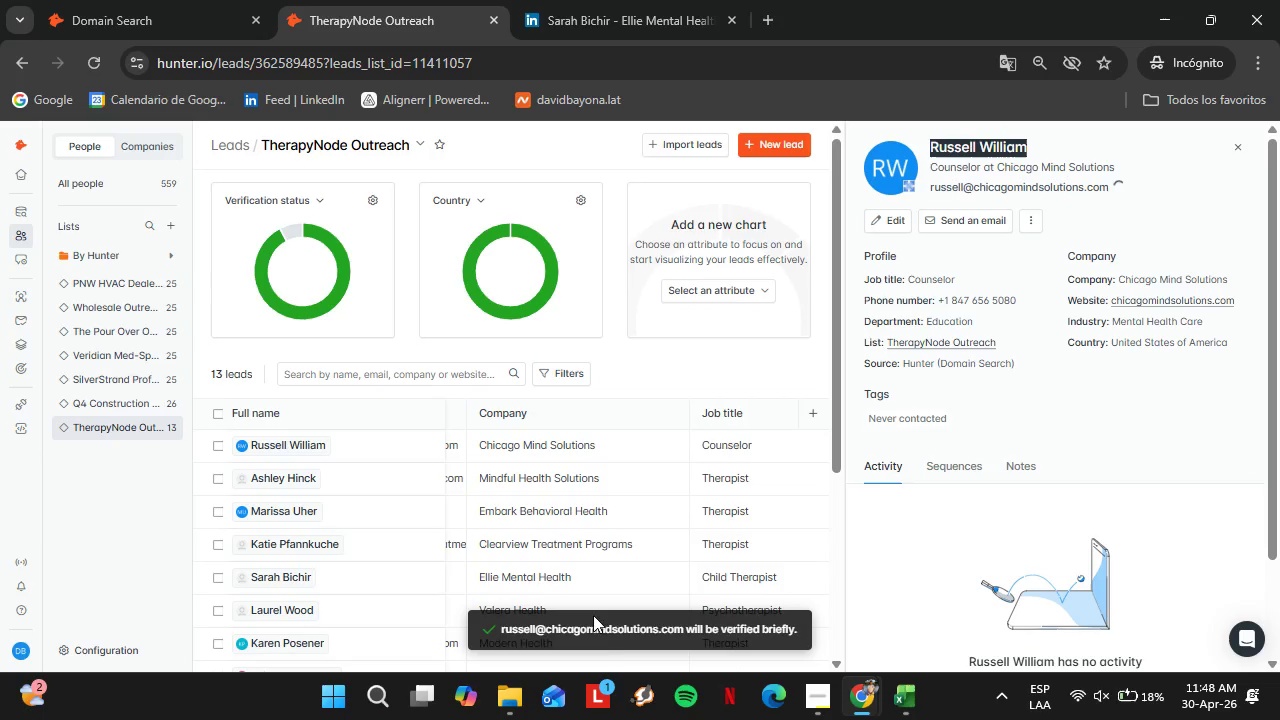 
wait(5.77)
 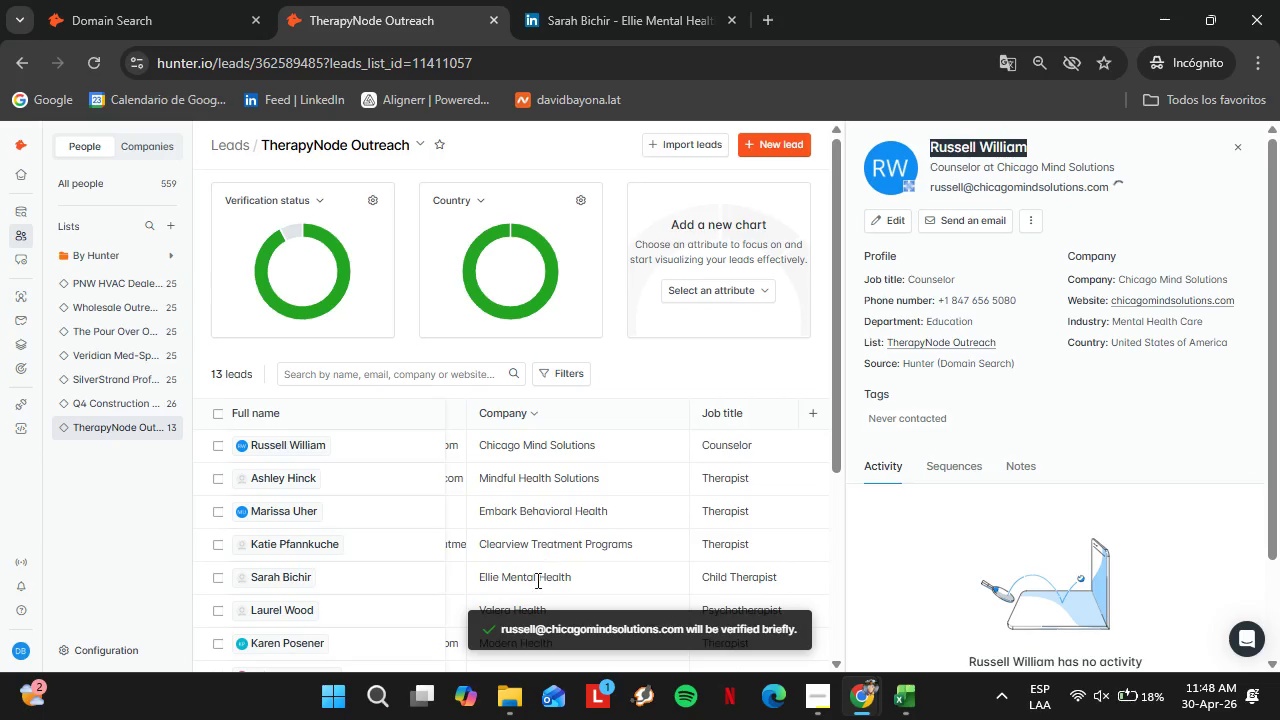 
left_click([811, 647])
 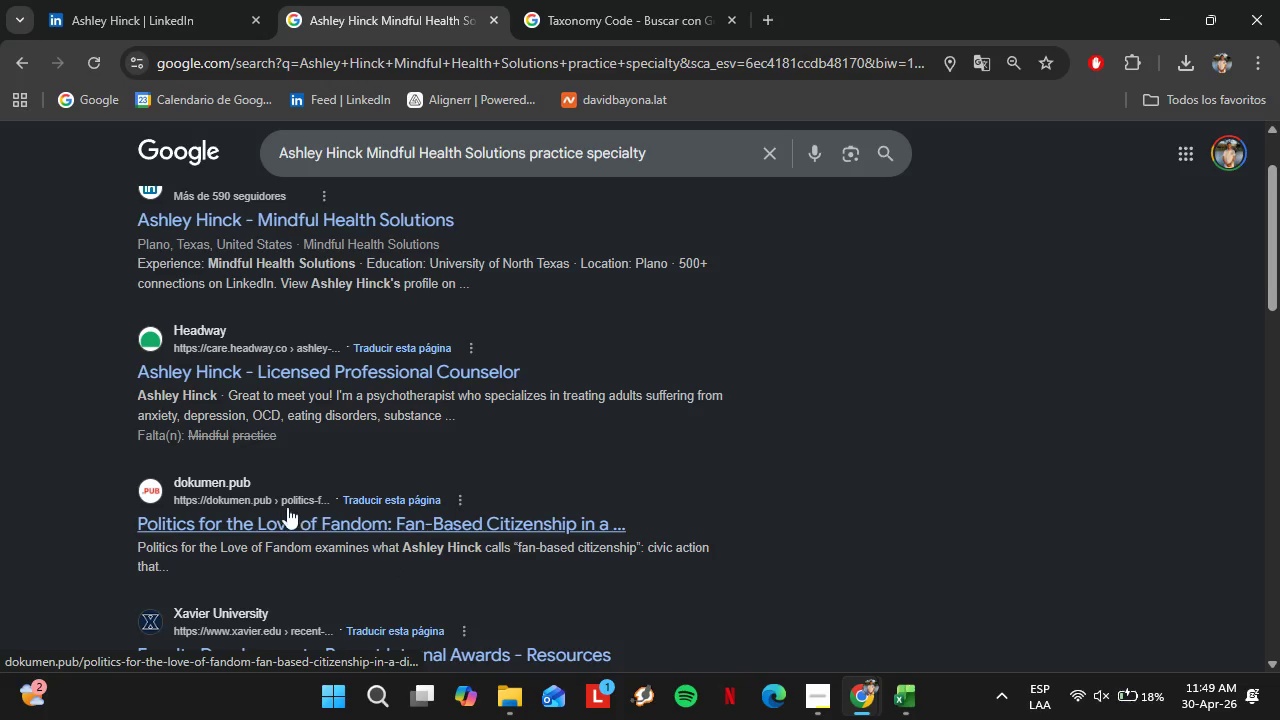 
scroll: coordinate [276, 436], scroll_direction: up, amount: 3.0
 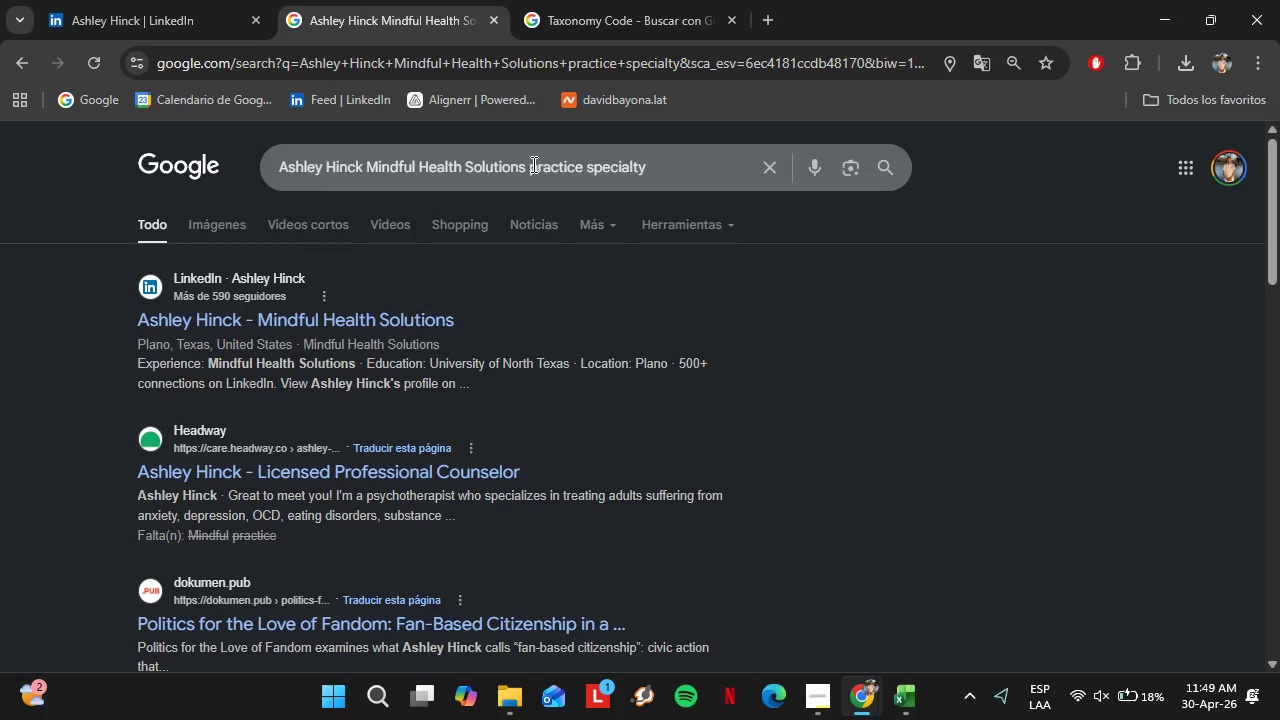 
left_click_drag(start_coordinate=[523, 165], to_coordinate=[241, 172])
 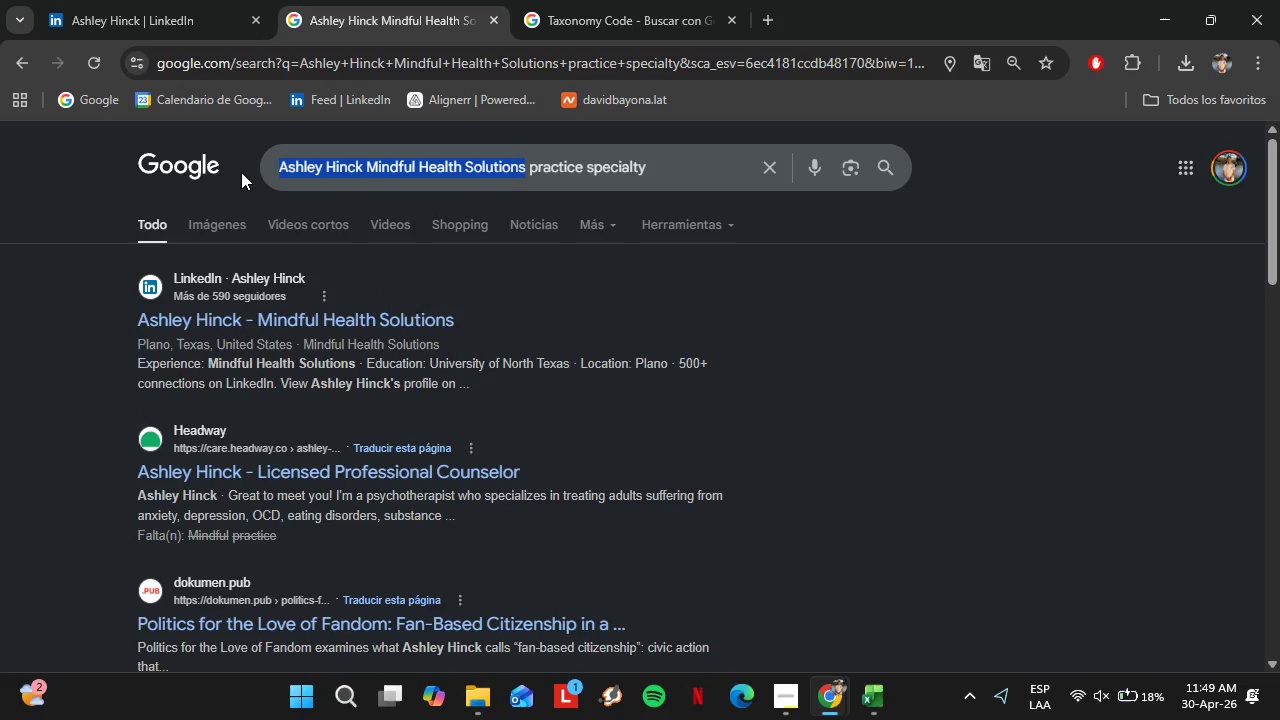 
key(Control+V)
 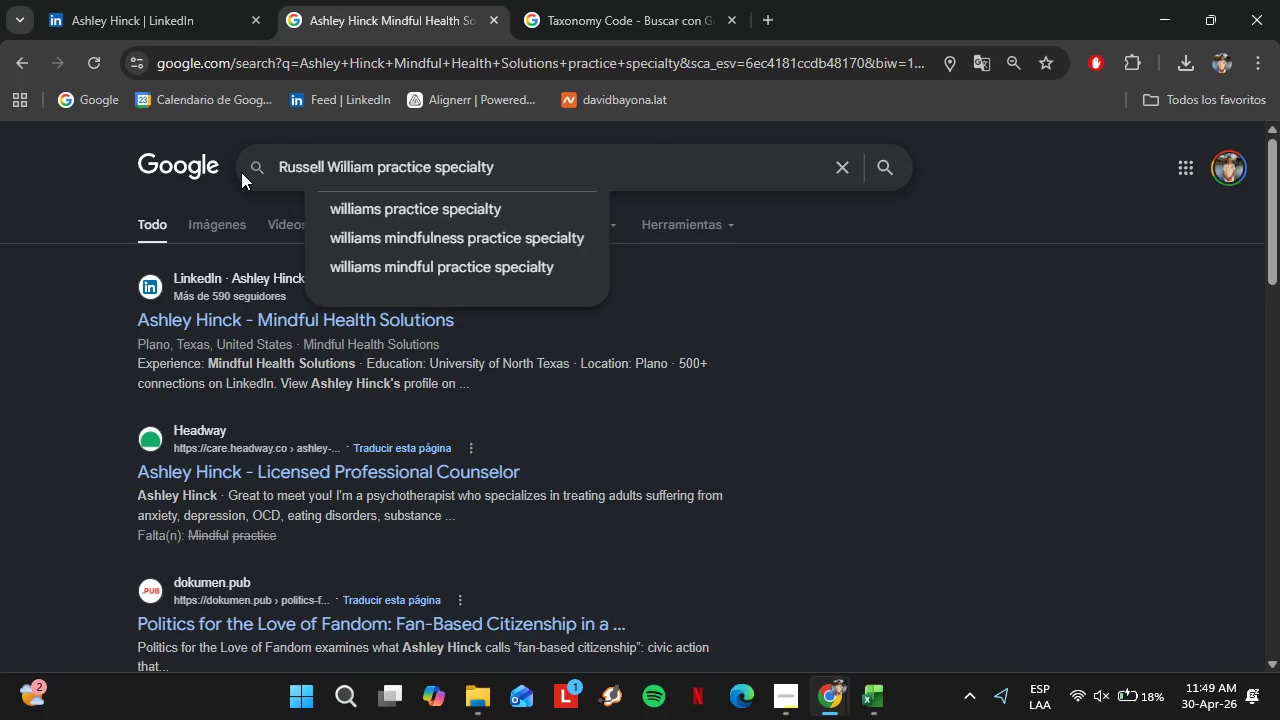 
key(Enter)
 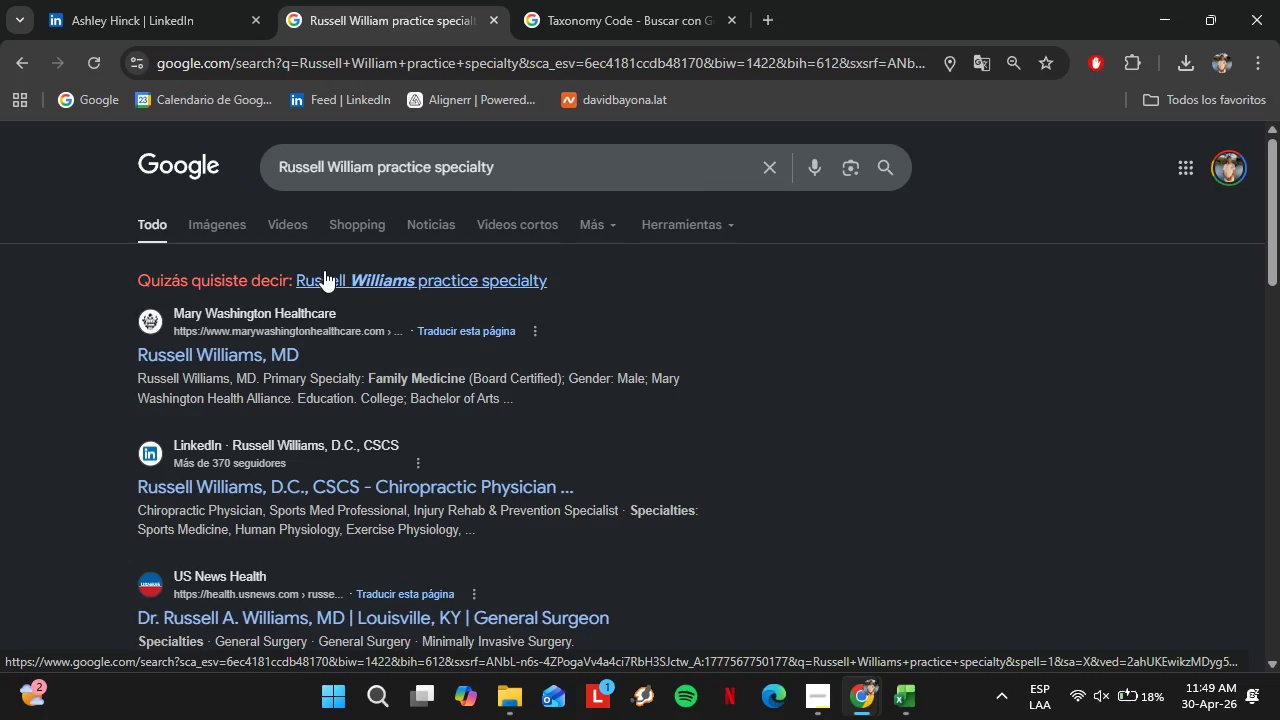 
wait(16.78)
 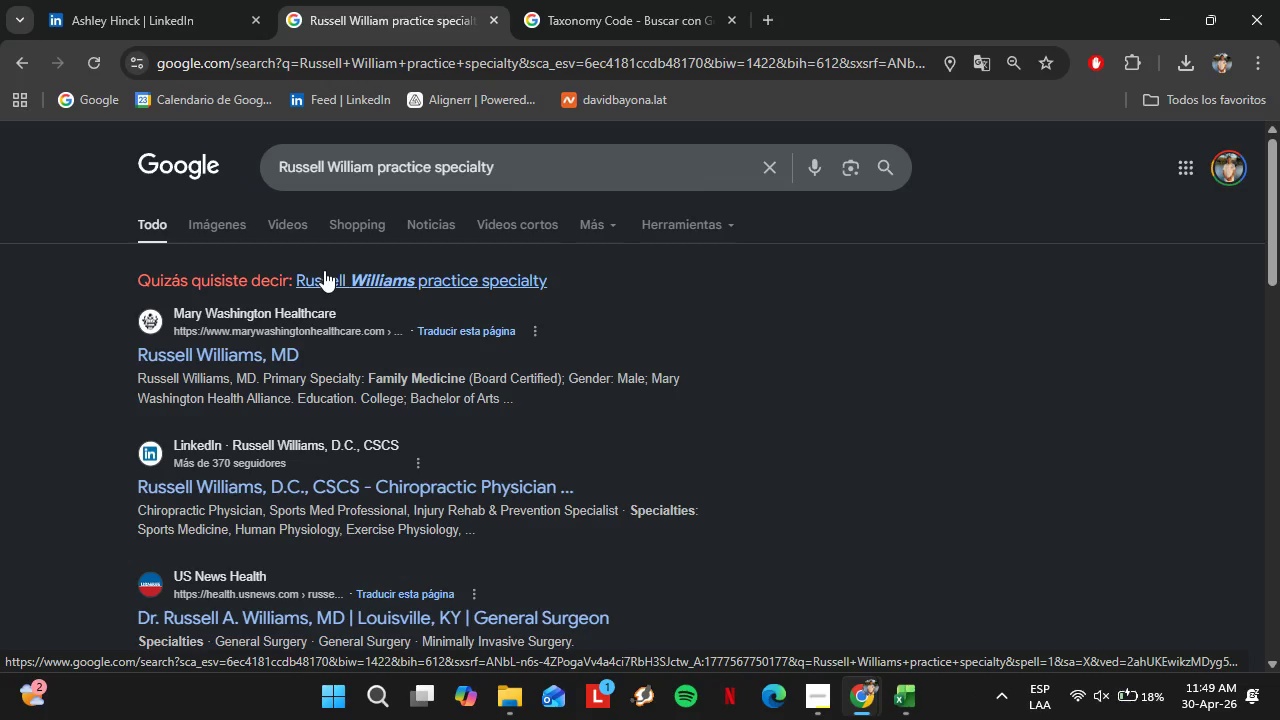 
left_click([406, 284])
 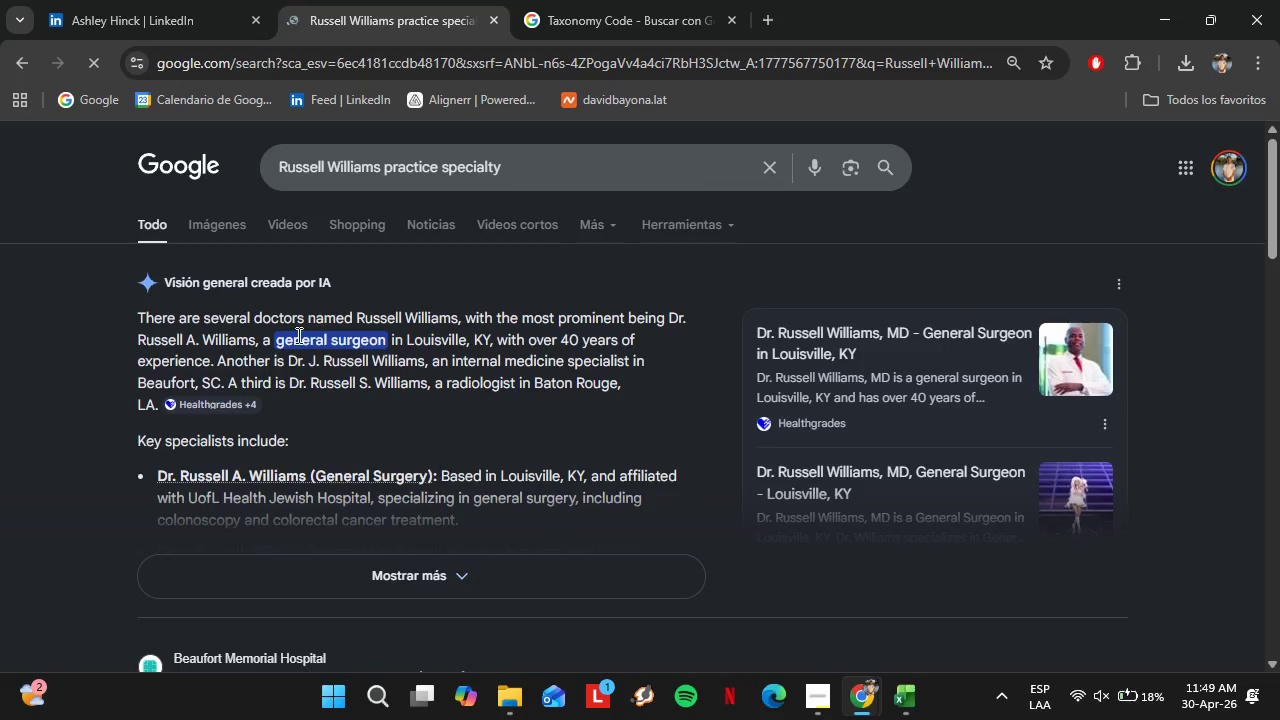 
wait(8.97)
 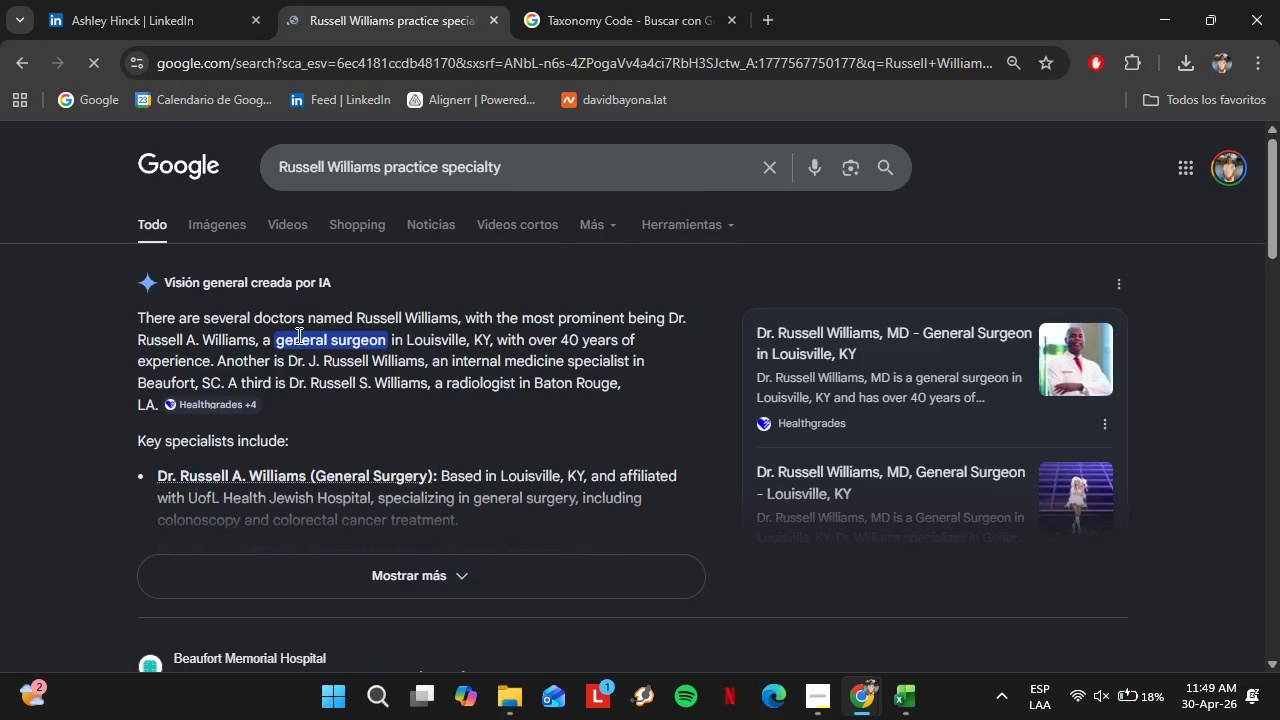 
scroll: coordinate [498, 375], scroll_direction: down, amount: 2.0
 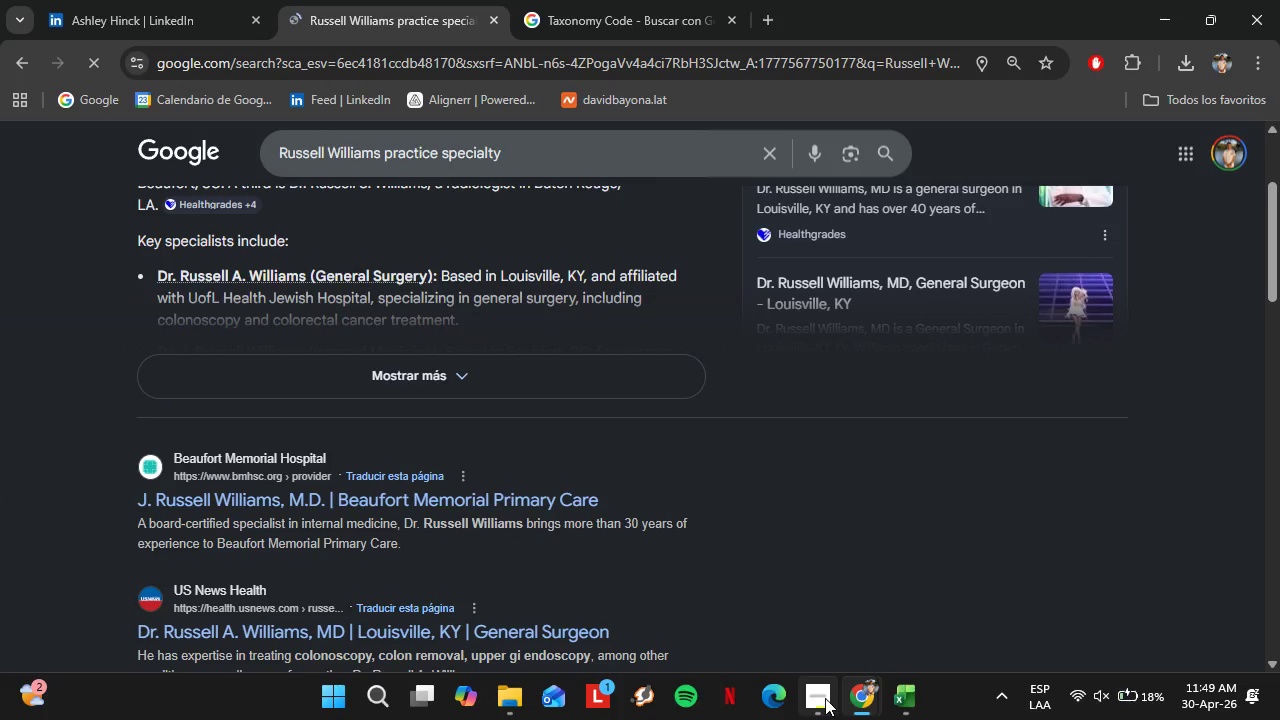 
left_click([903, 611])
 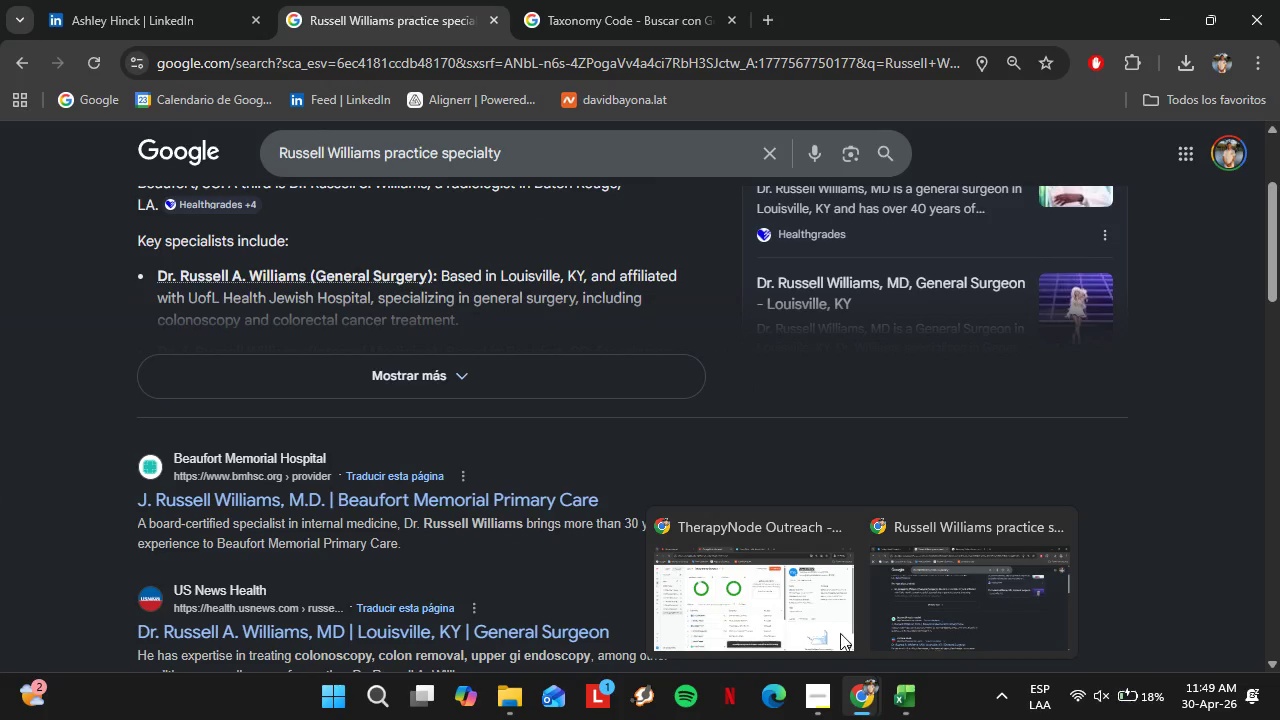 
left_click([801, 580])
 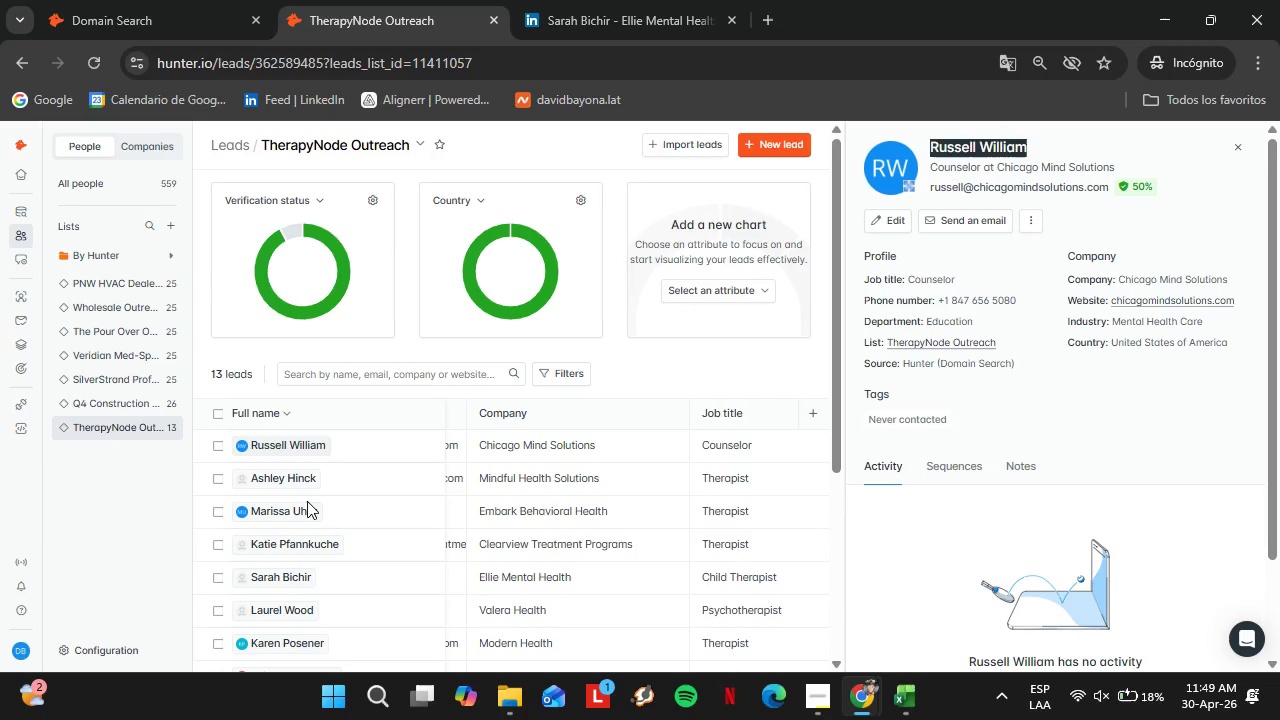 
scroll: coordinate [500, 492], scroll_direction: down, amount: 2.0
 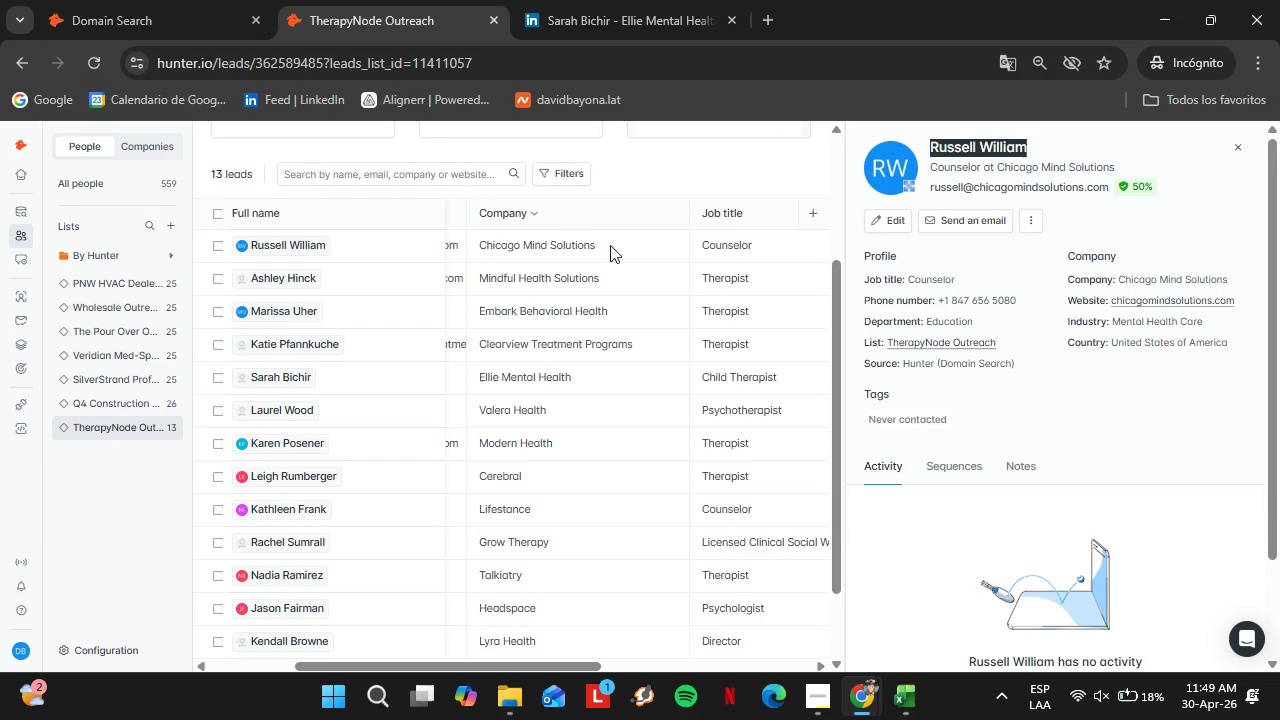 
left_click_drag(start_coordinate=[614, 245], to_coordinate=[479, 242])
 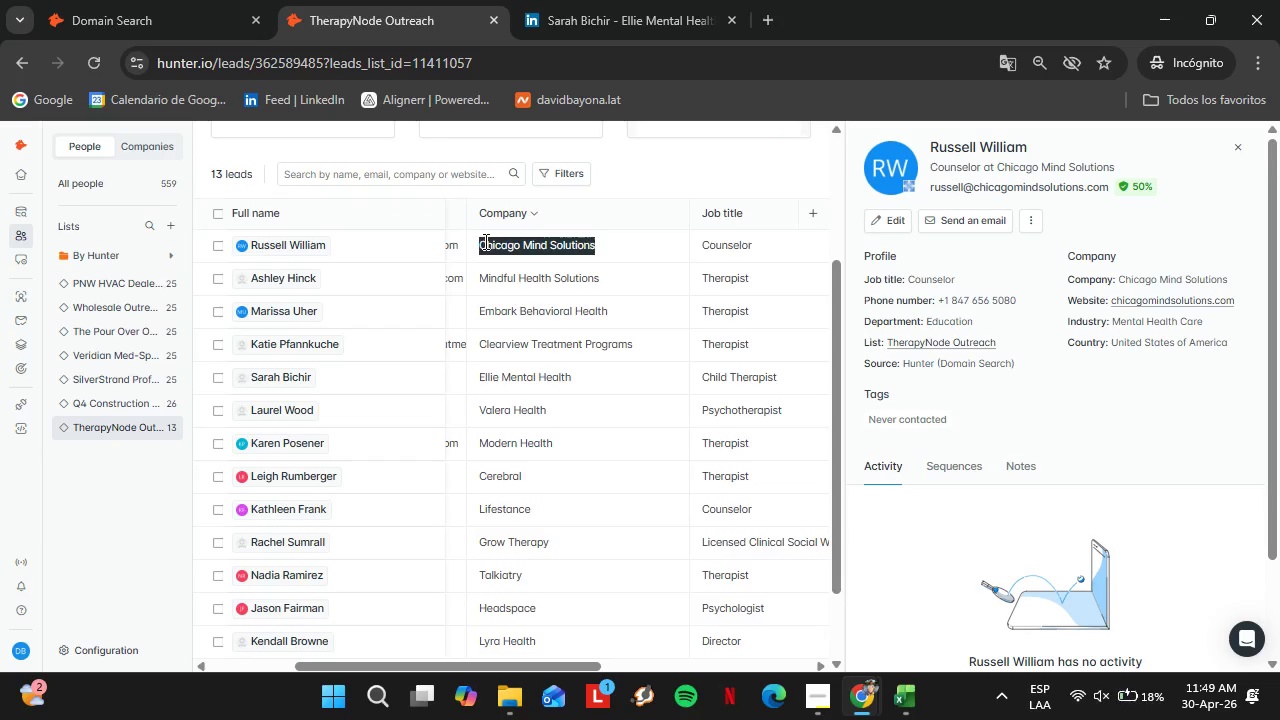 
key(Control+C)
 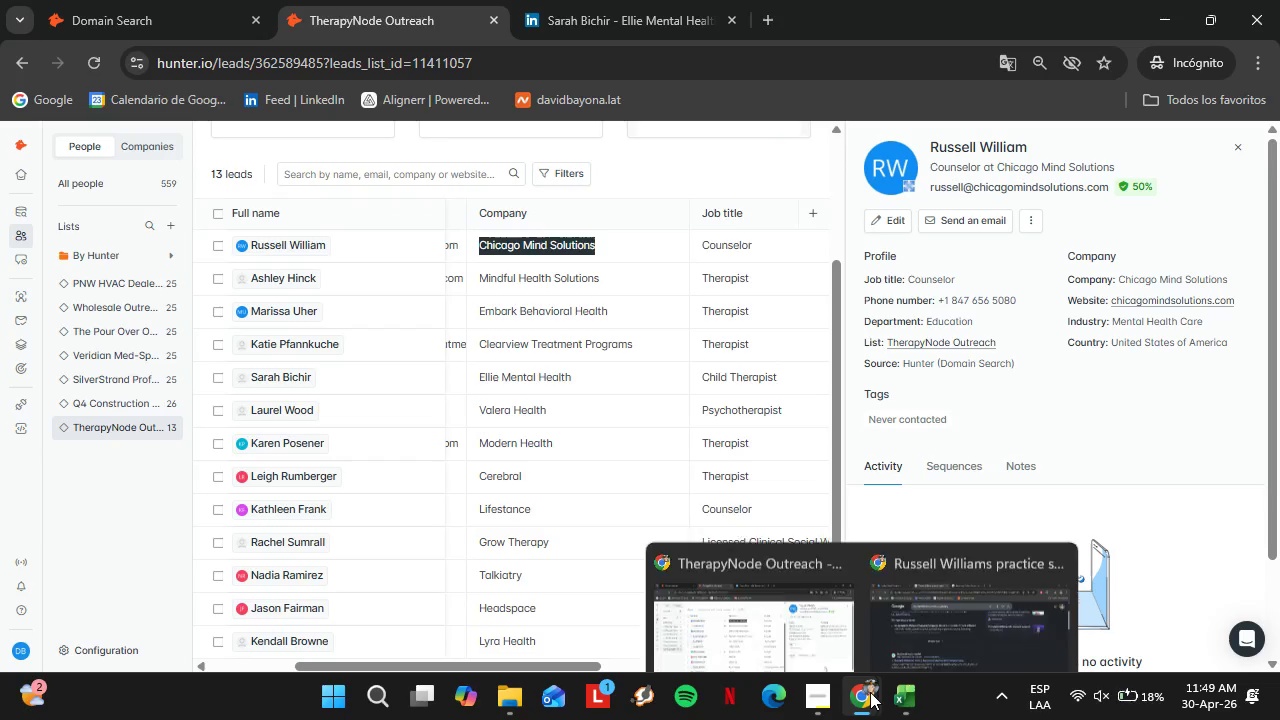 
left_click([902, 599])
 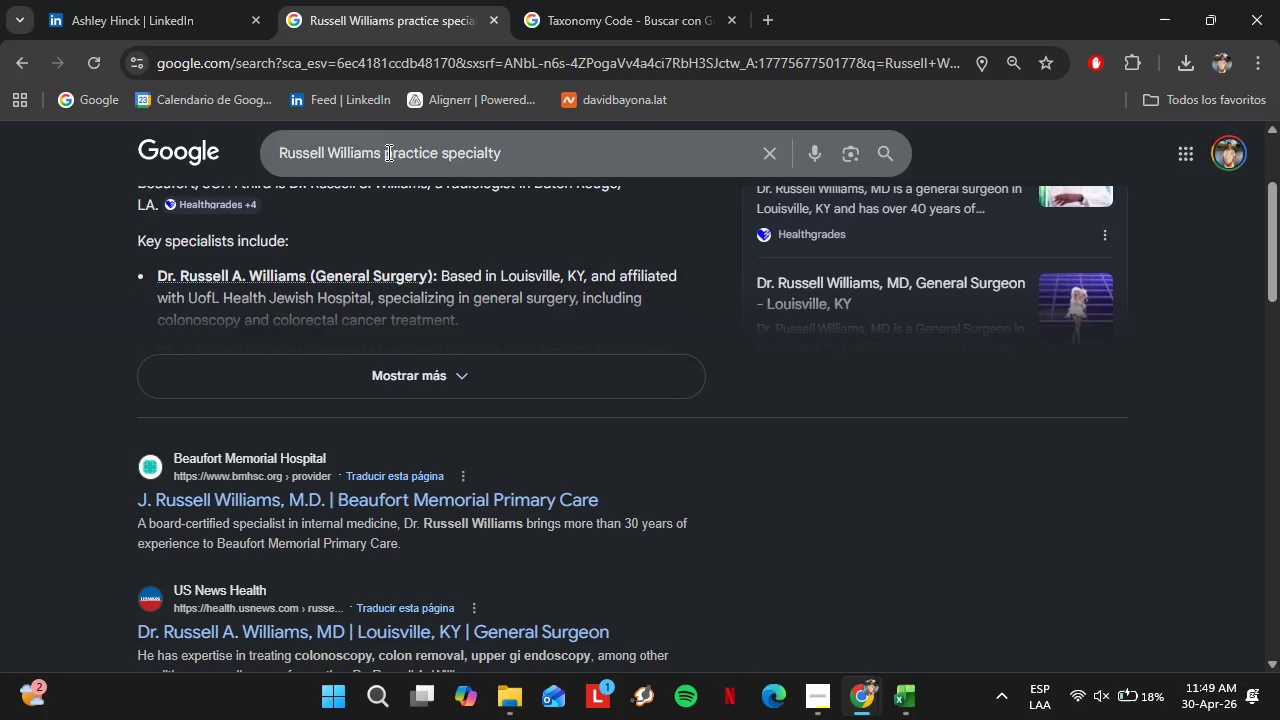 
left_click([383, 153])
 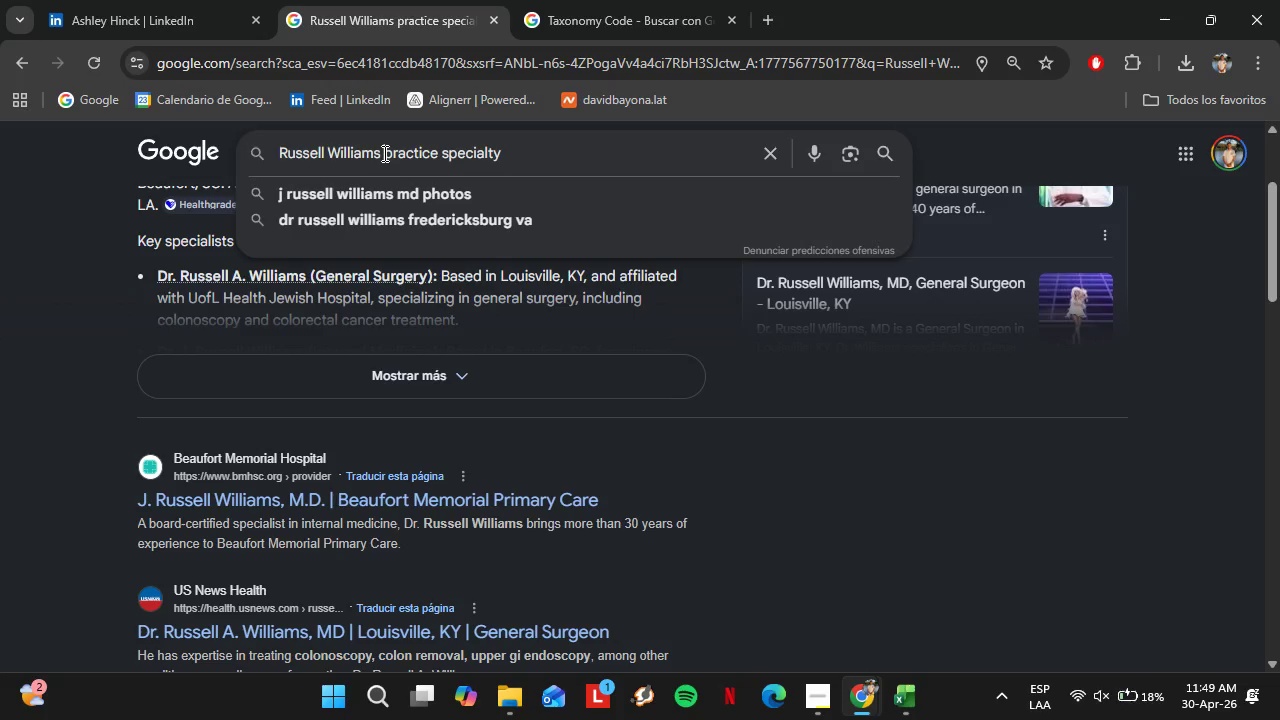 
key(Control+V)
 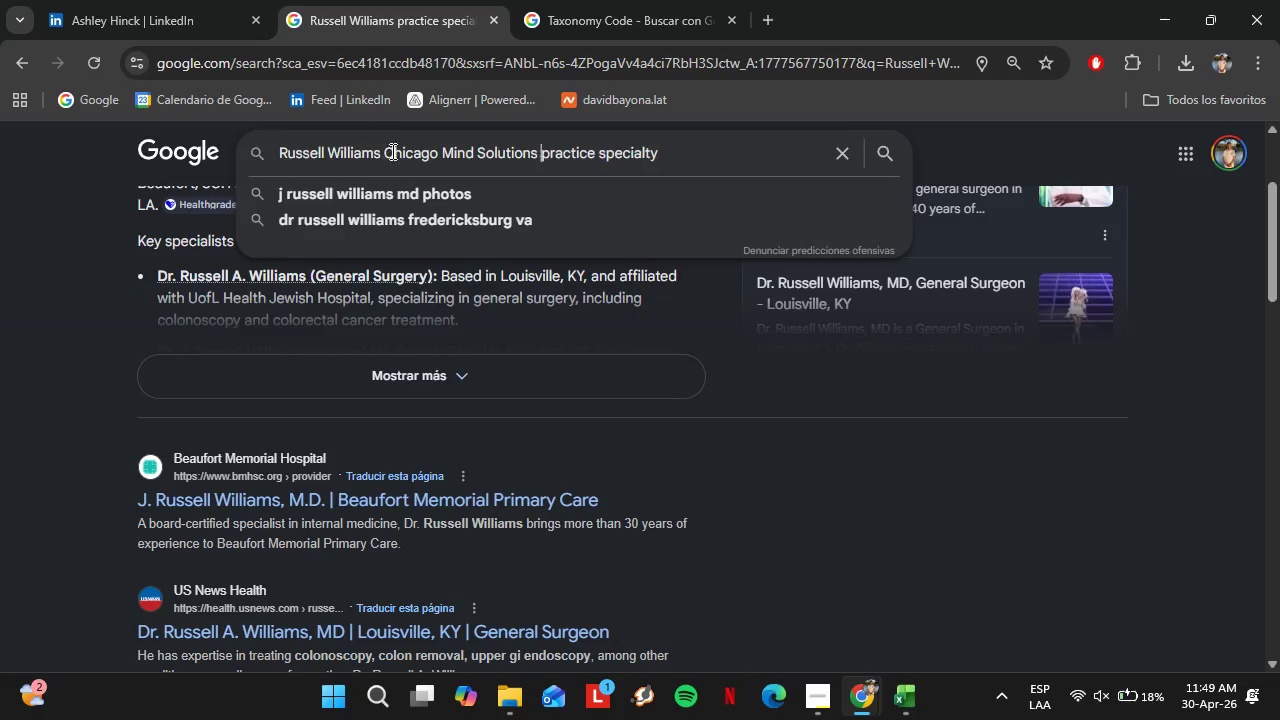 
key(Space)
 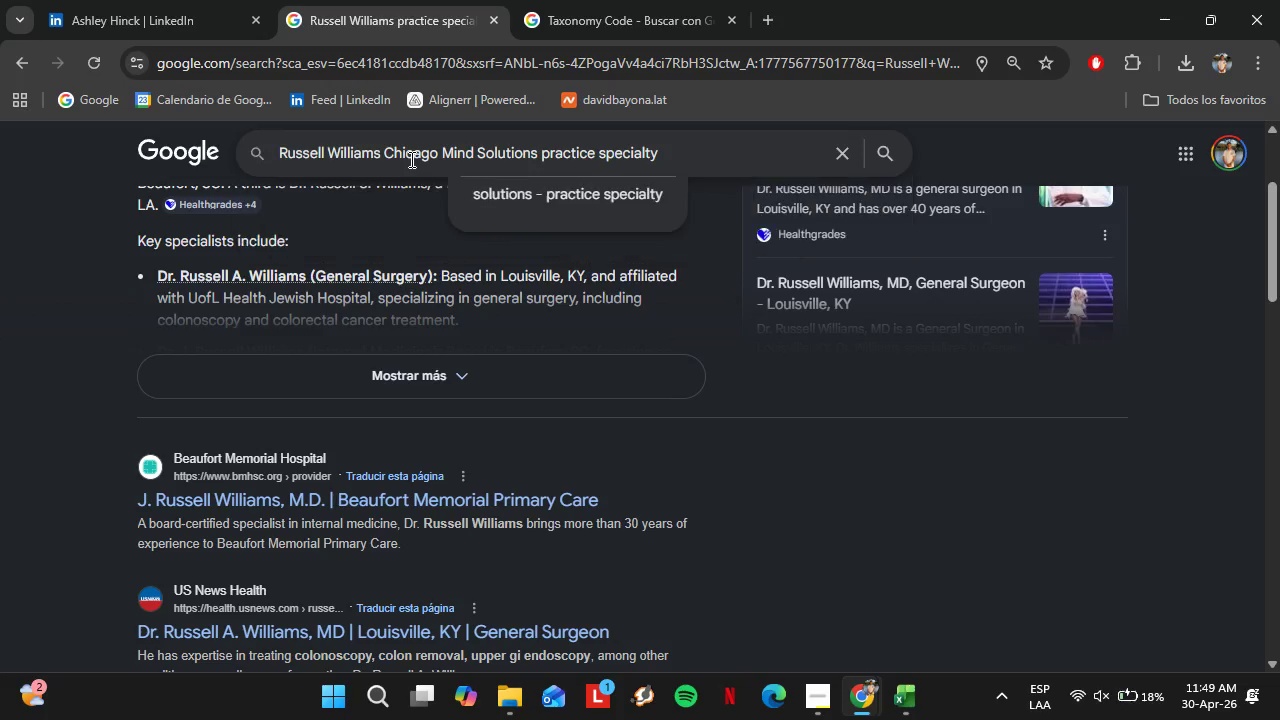 
key(Enter)
 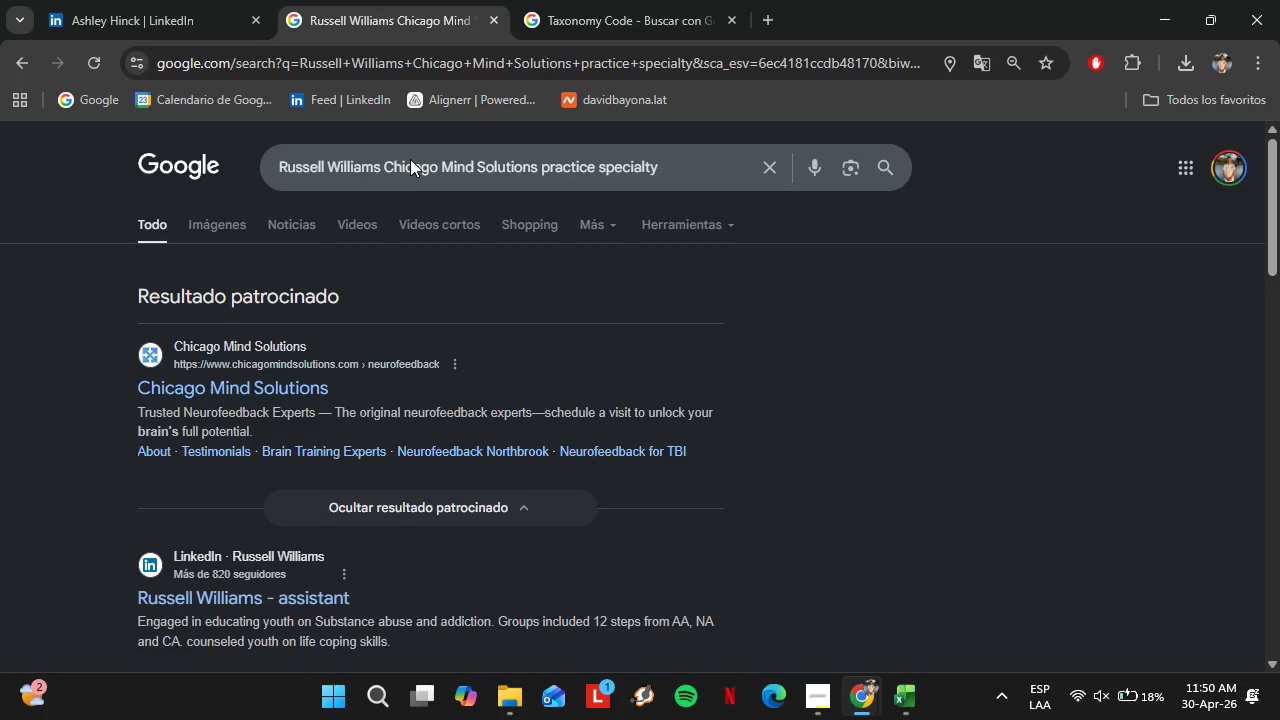 
wait(17.36)
 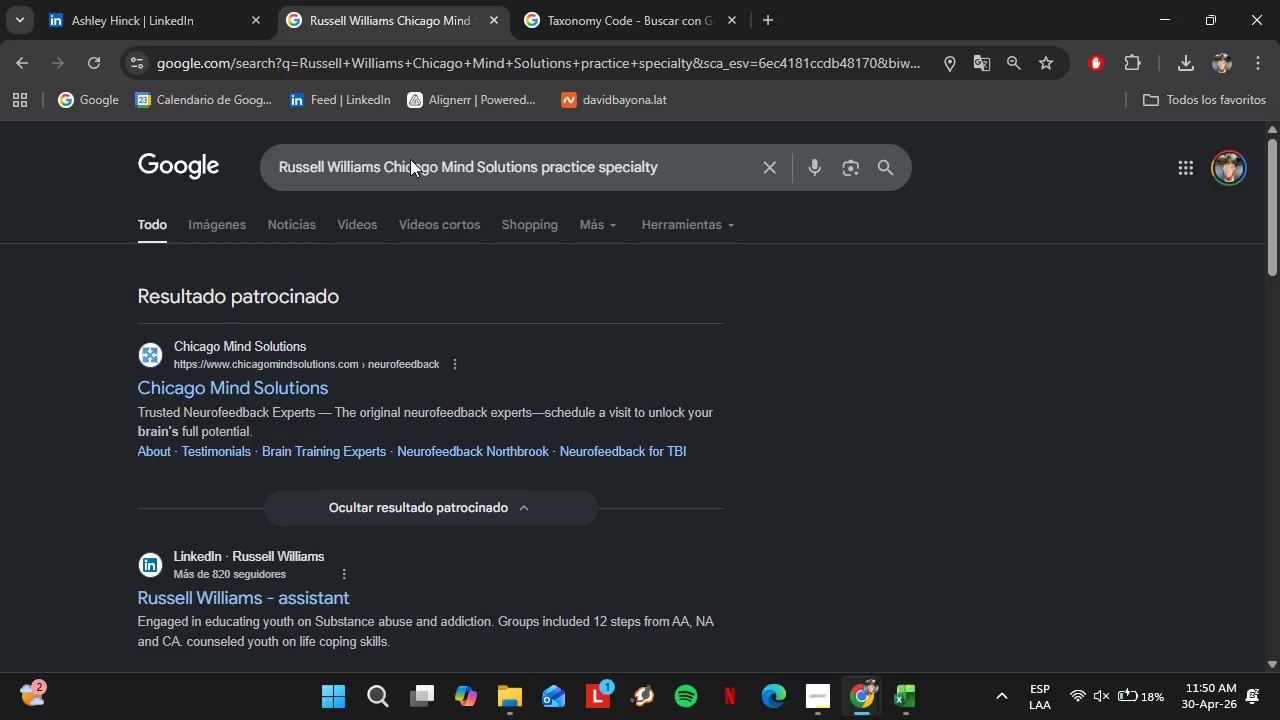 
scroll: coordinate [395, 396], scroll_direction: down, amount: 6.0
 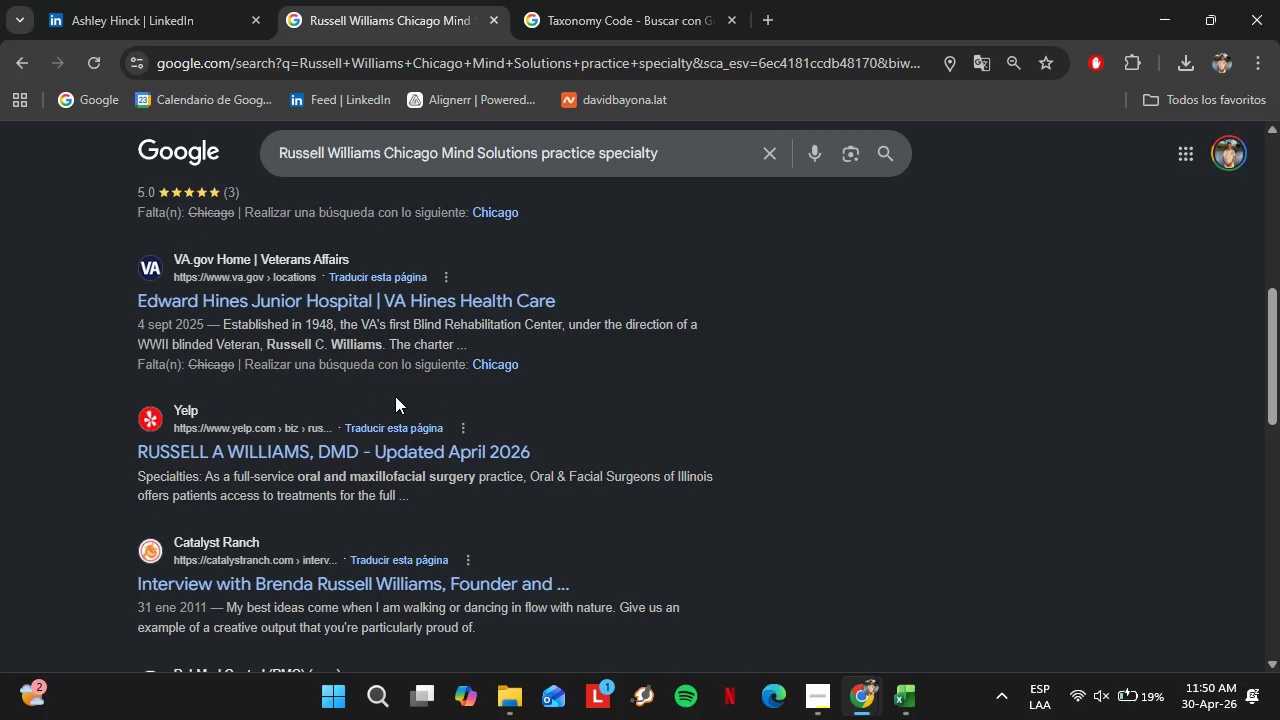 
scroll: coordinate [395, 396], scroll_direction: up, amount: 1.0
 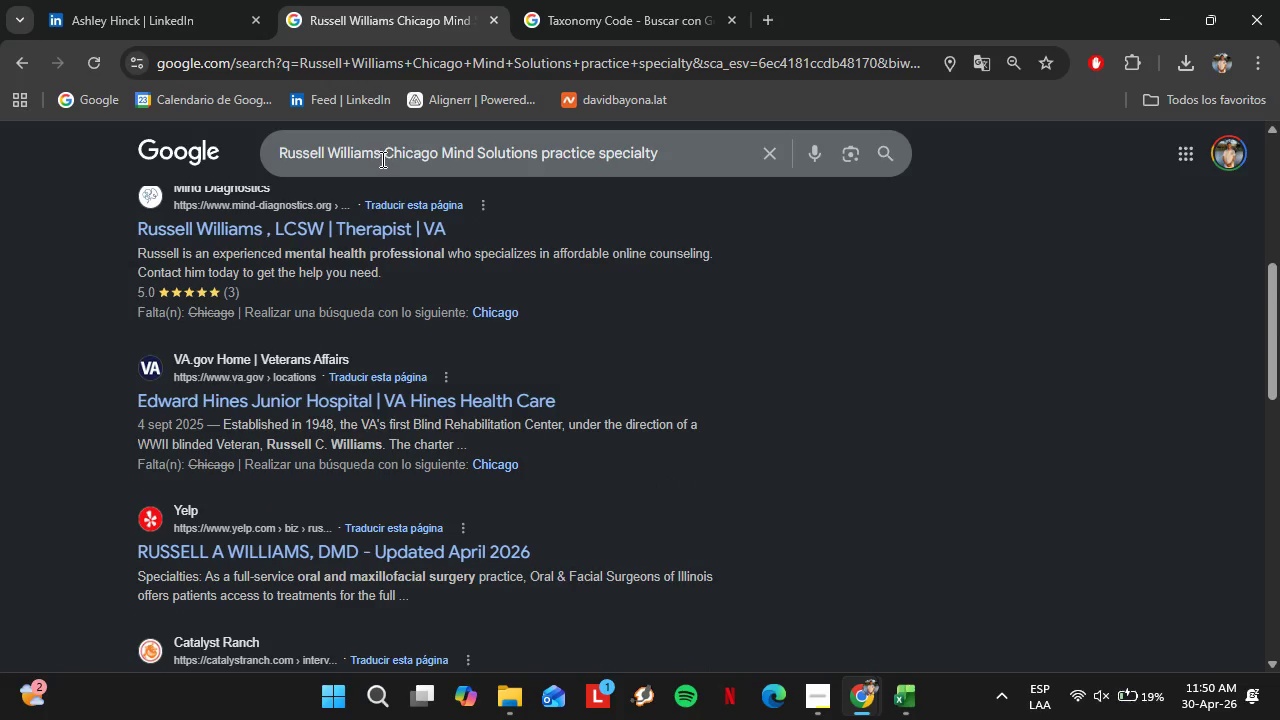 
left_click_drag(start_coordinate=[383, 159], to_coordinate=[537, 156])
 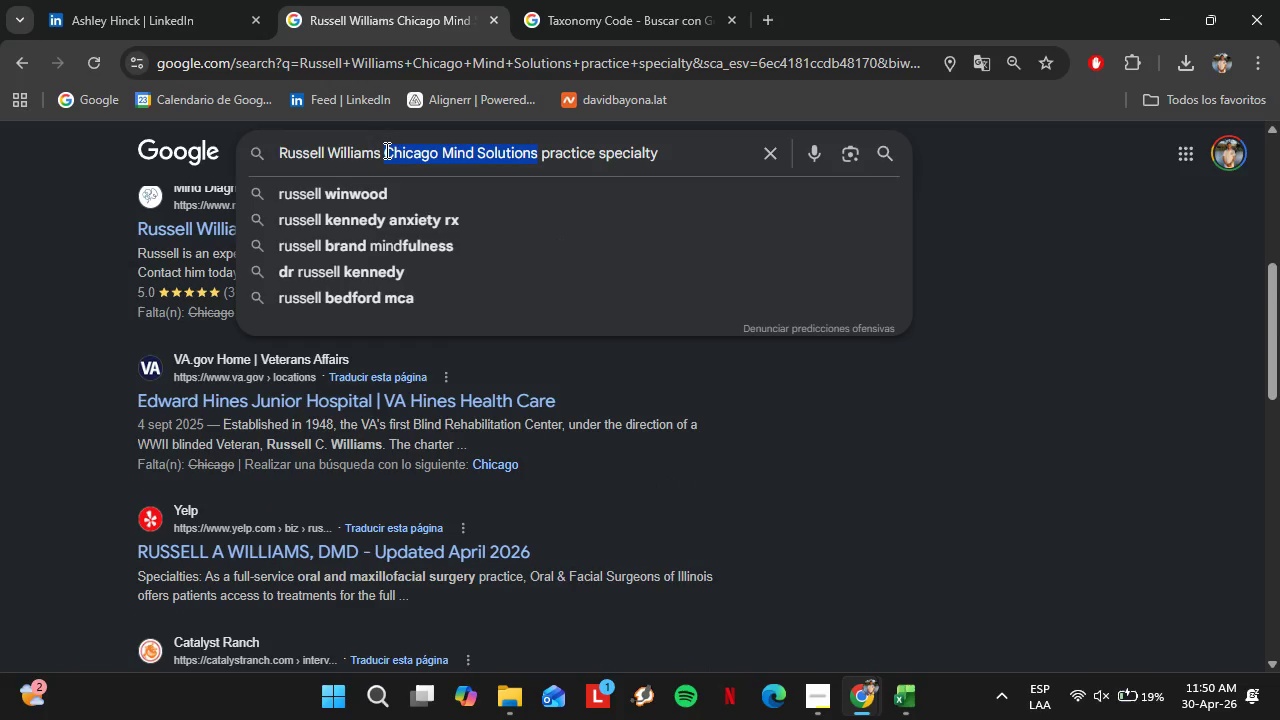 
key(Backspace)
 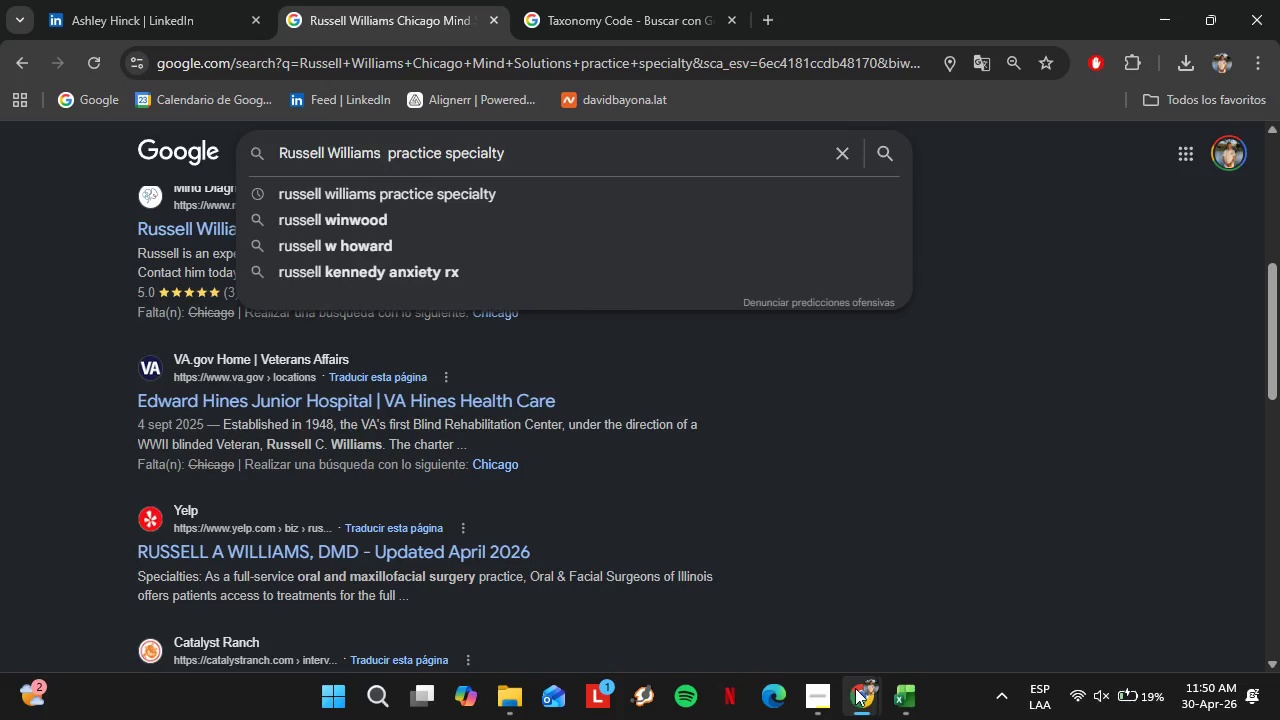 
left_click([805, 577])
 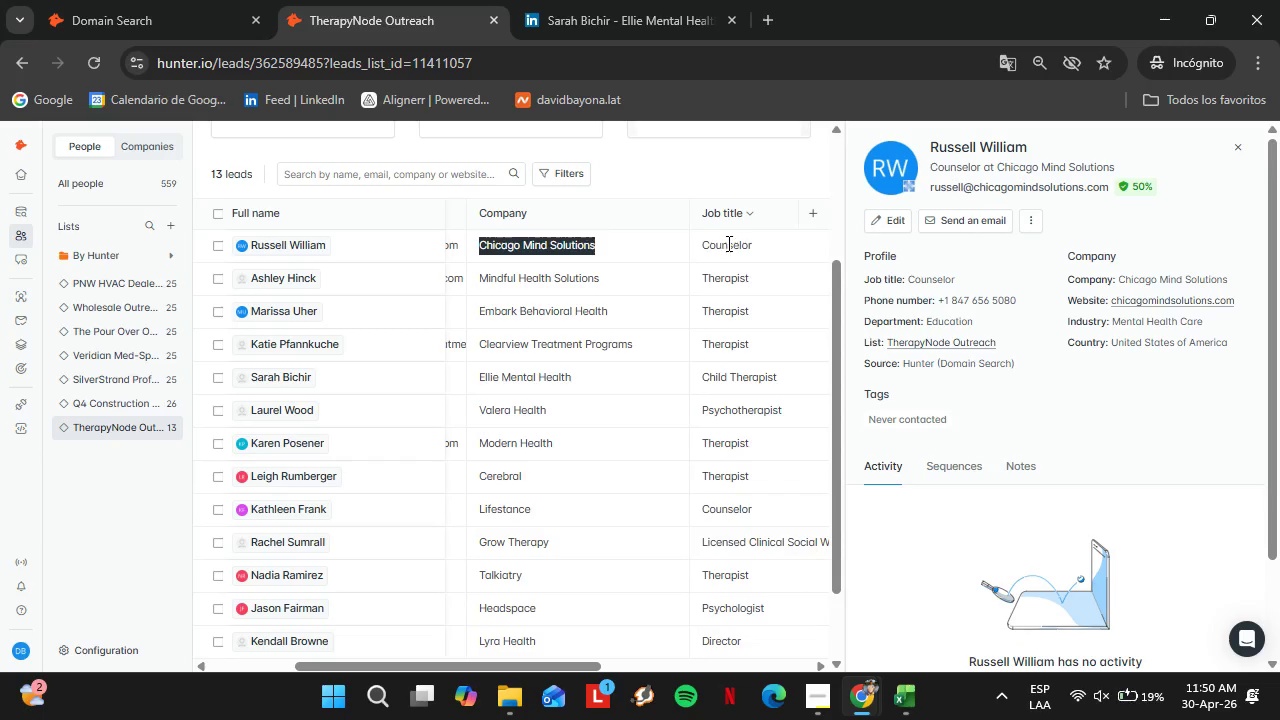 
double_click([728, 243])
 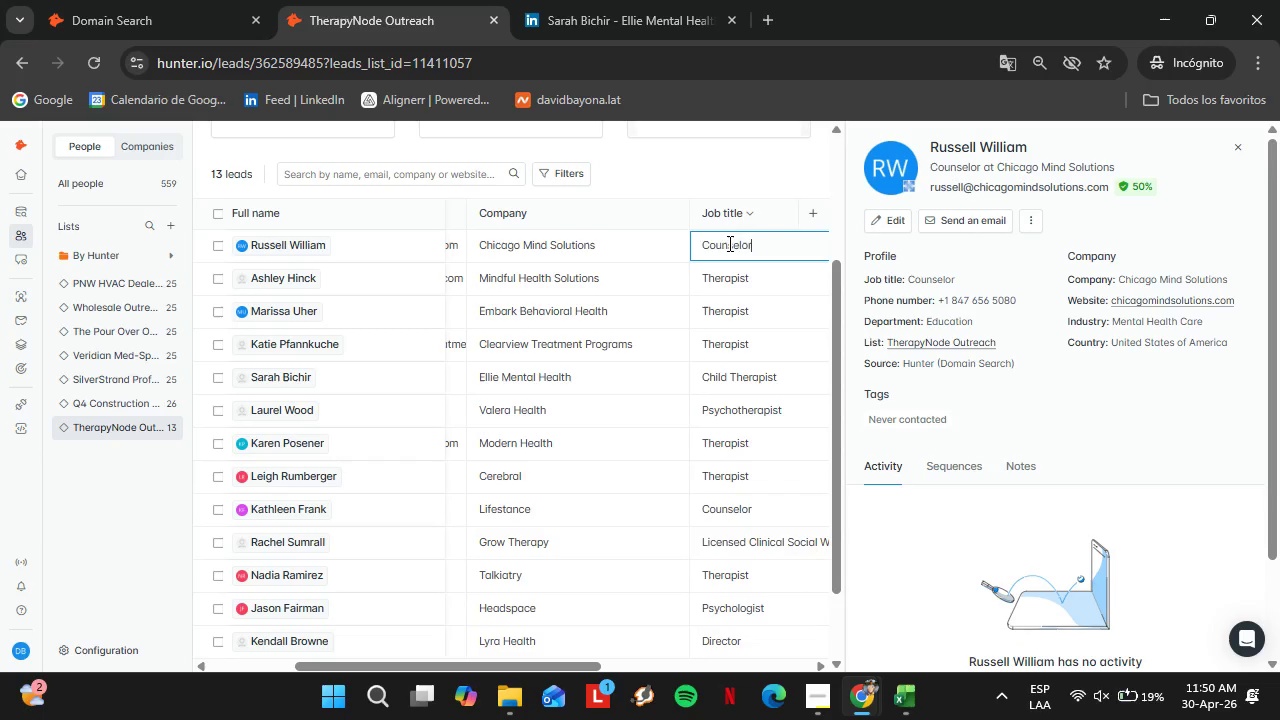 
triple_click([728, 243])
 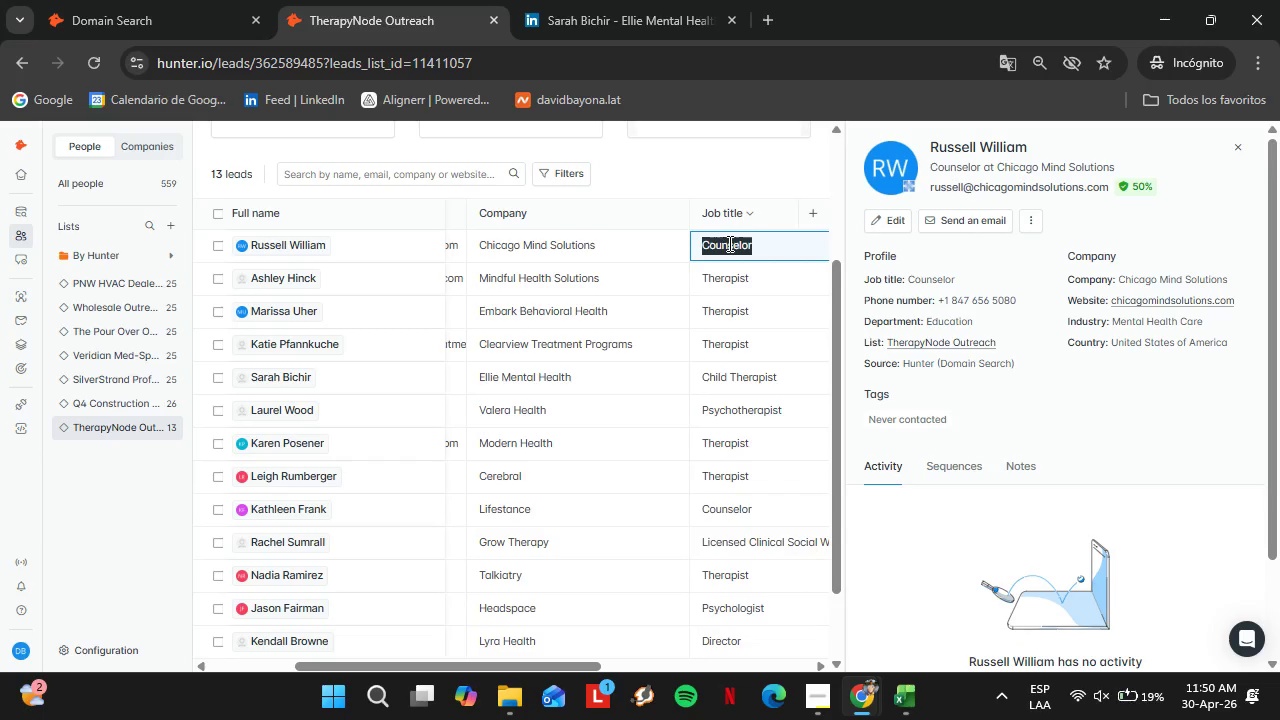 
key(Control+ControlLeft)
 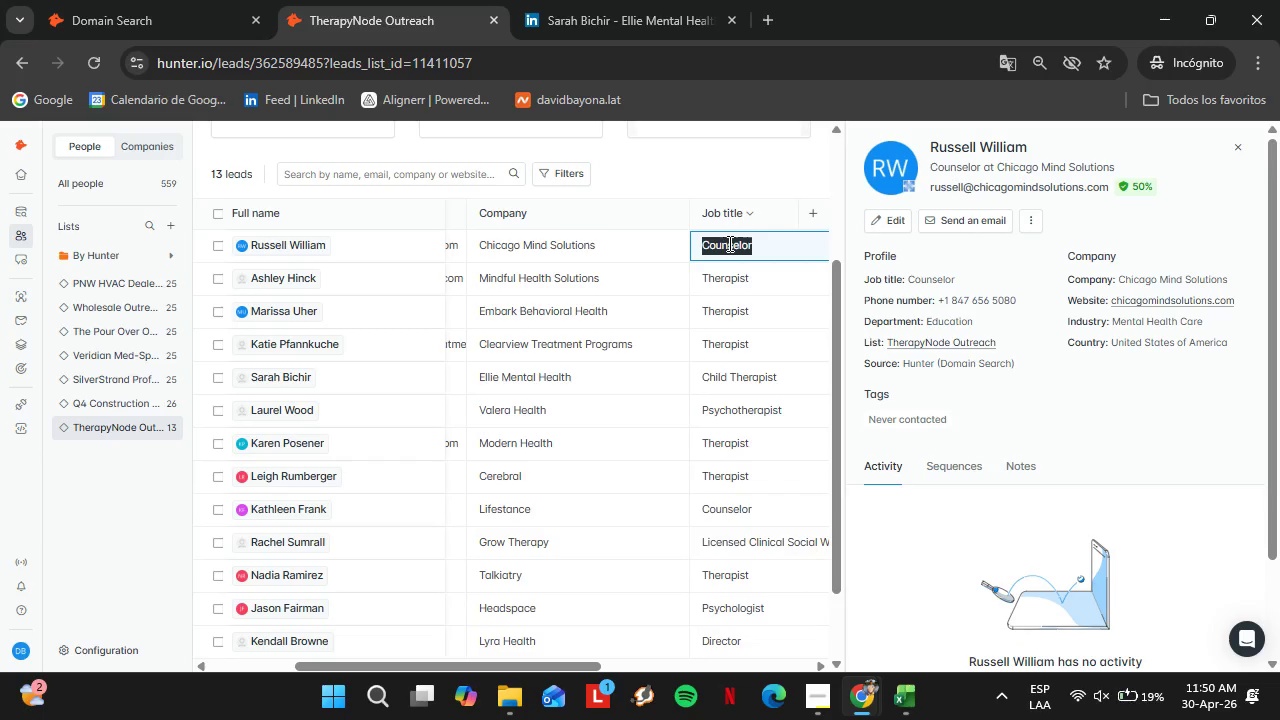 
triple_click([728, 243])
 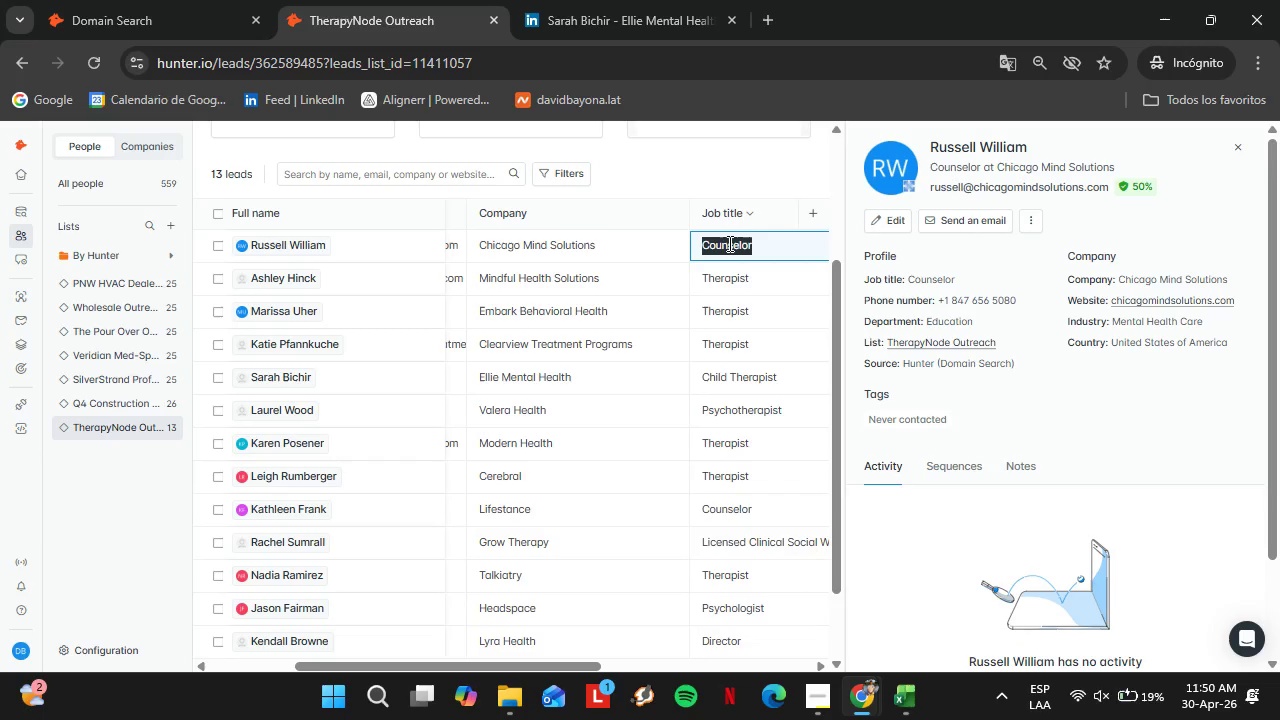 
triple_click([728, 243])
 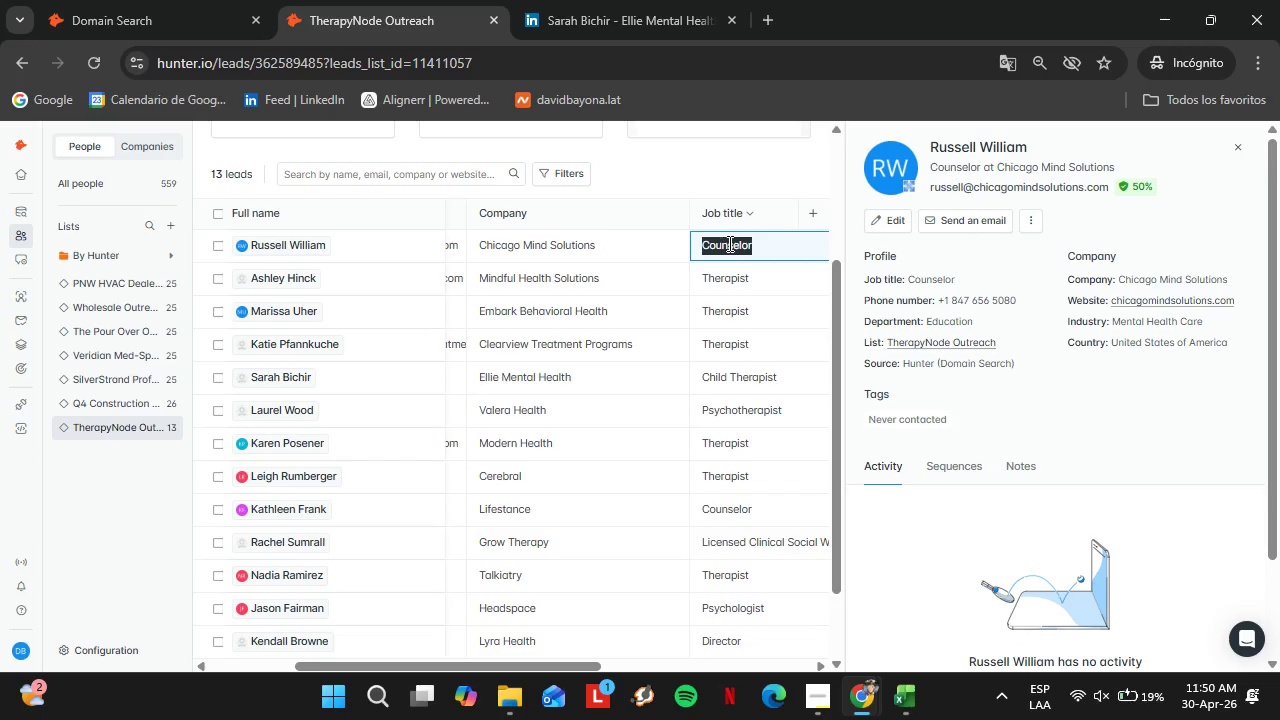 
key(Control+C)
 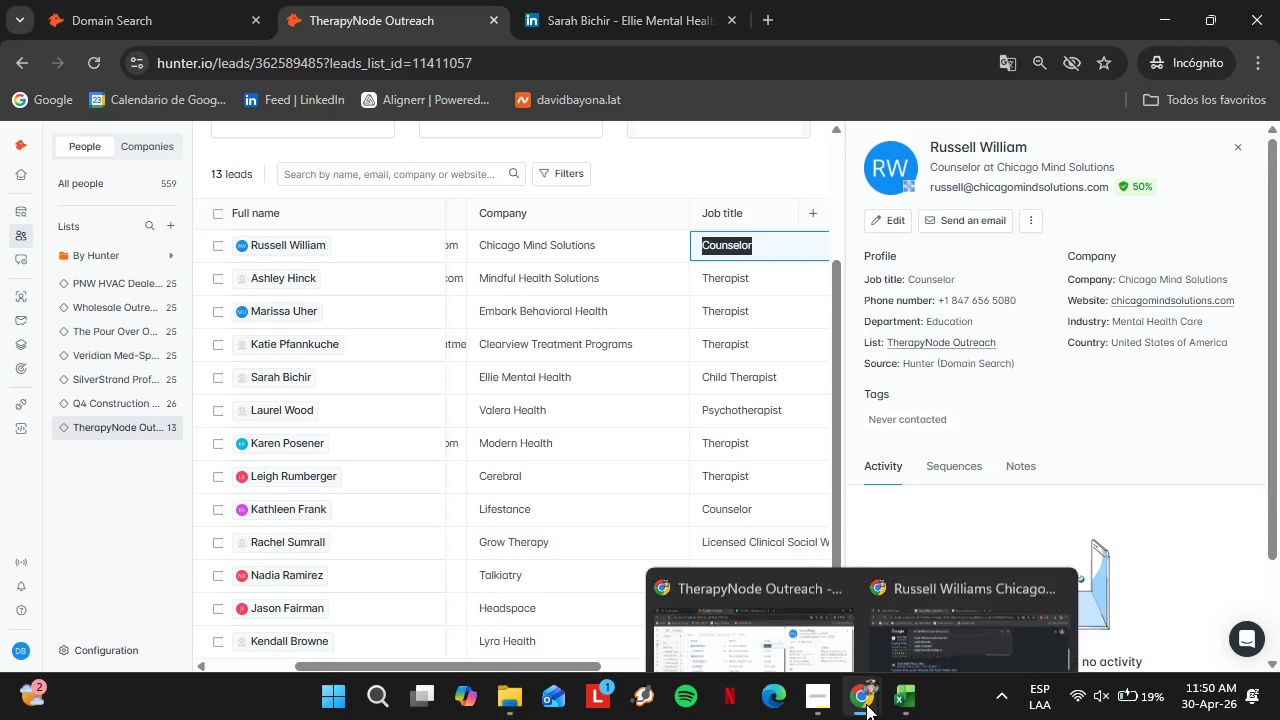 
left_click([908, 600])
 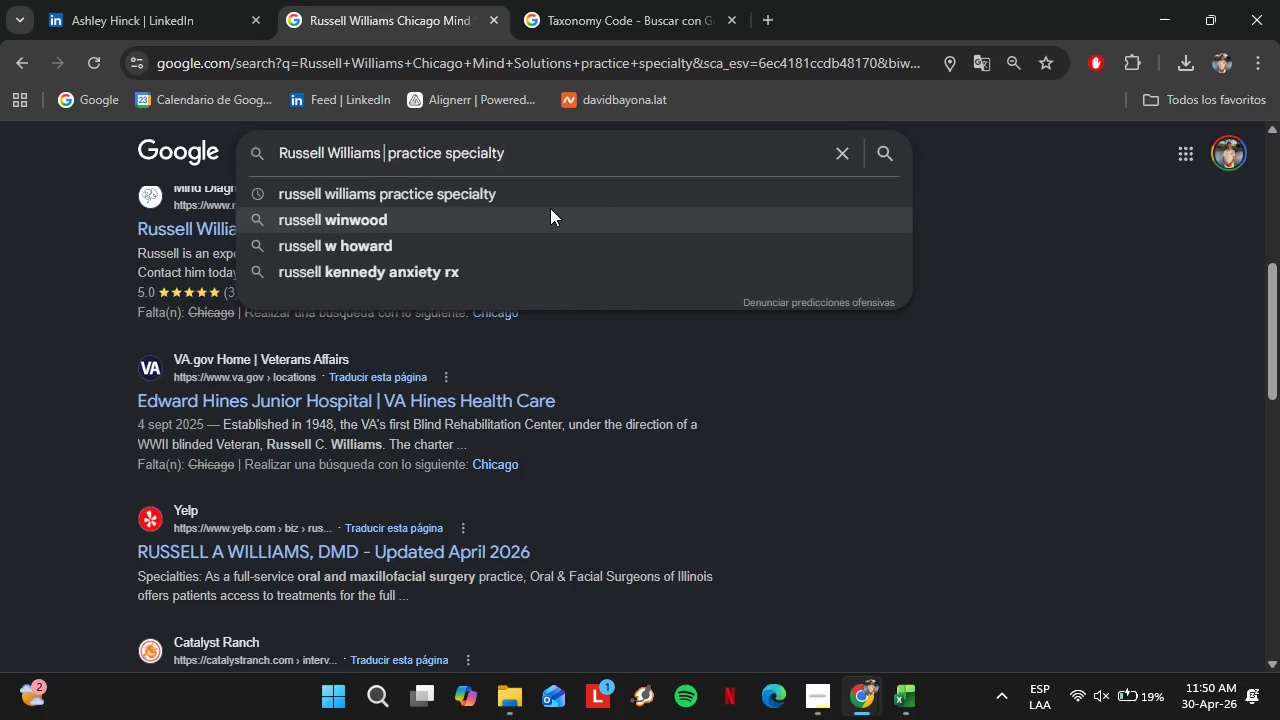 
key(Control+V)
 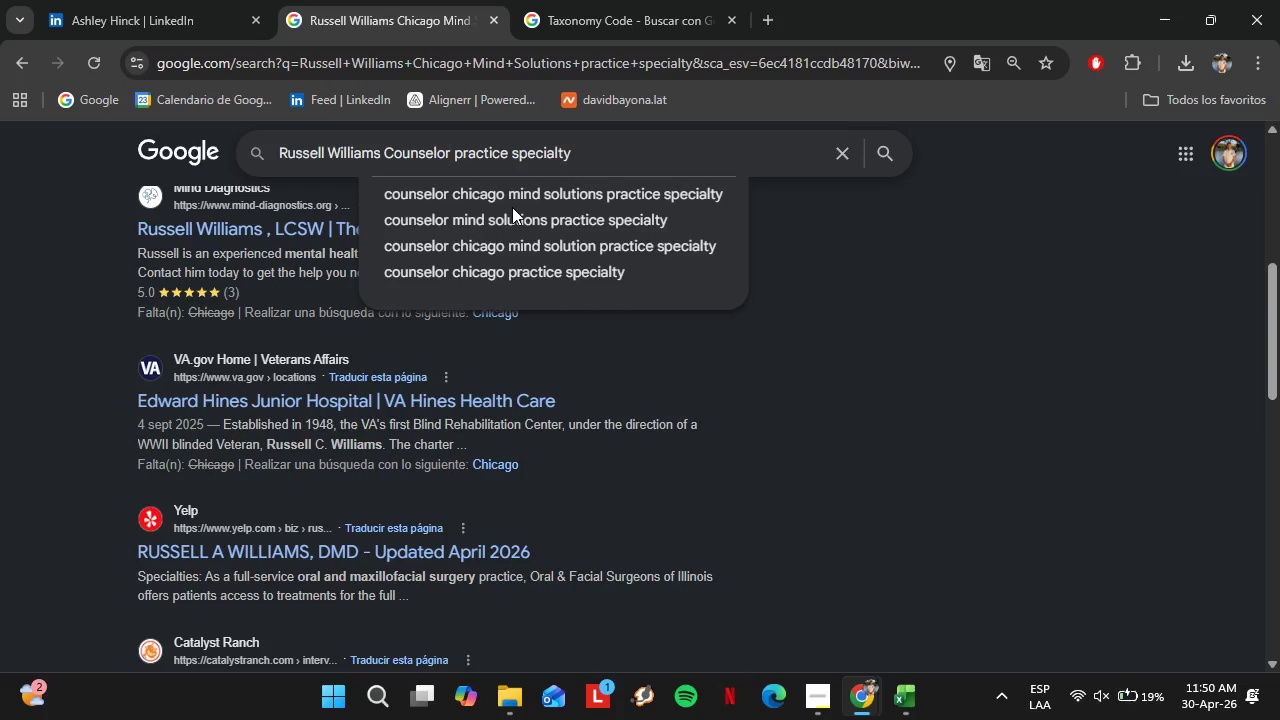 
key(Enter)
 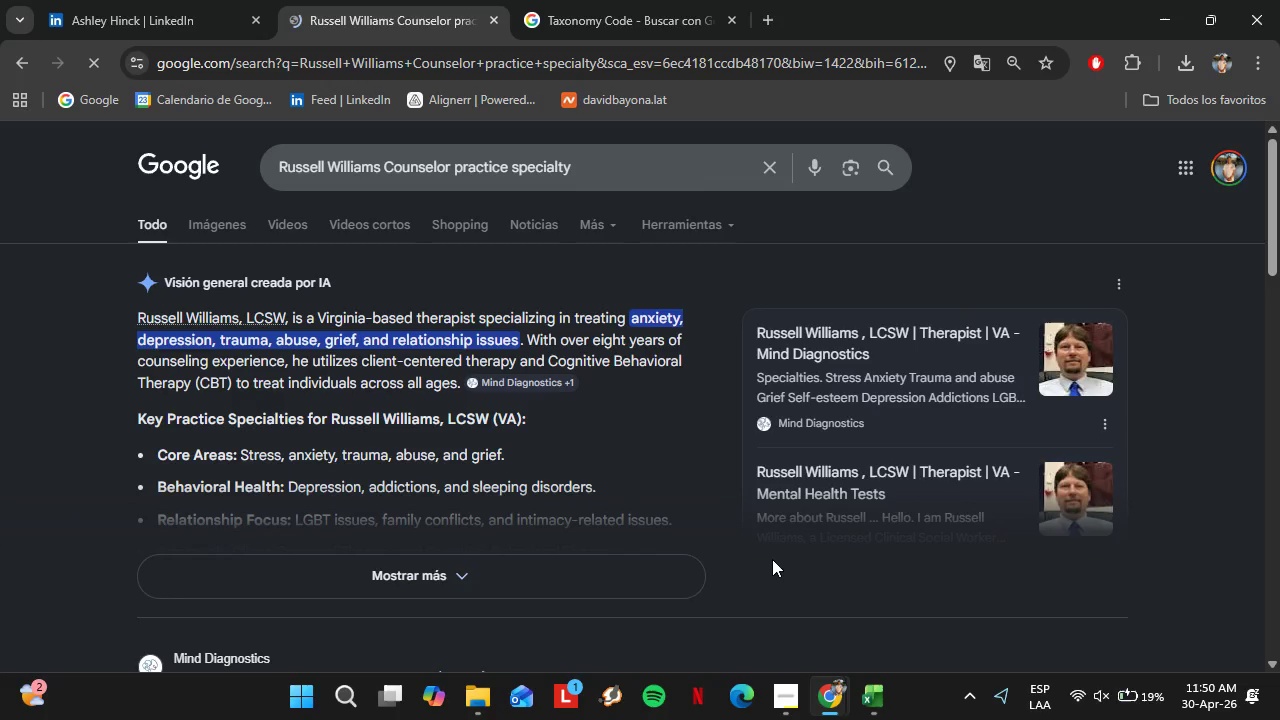 
wait(11.84)
 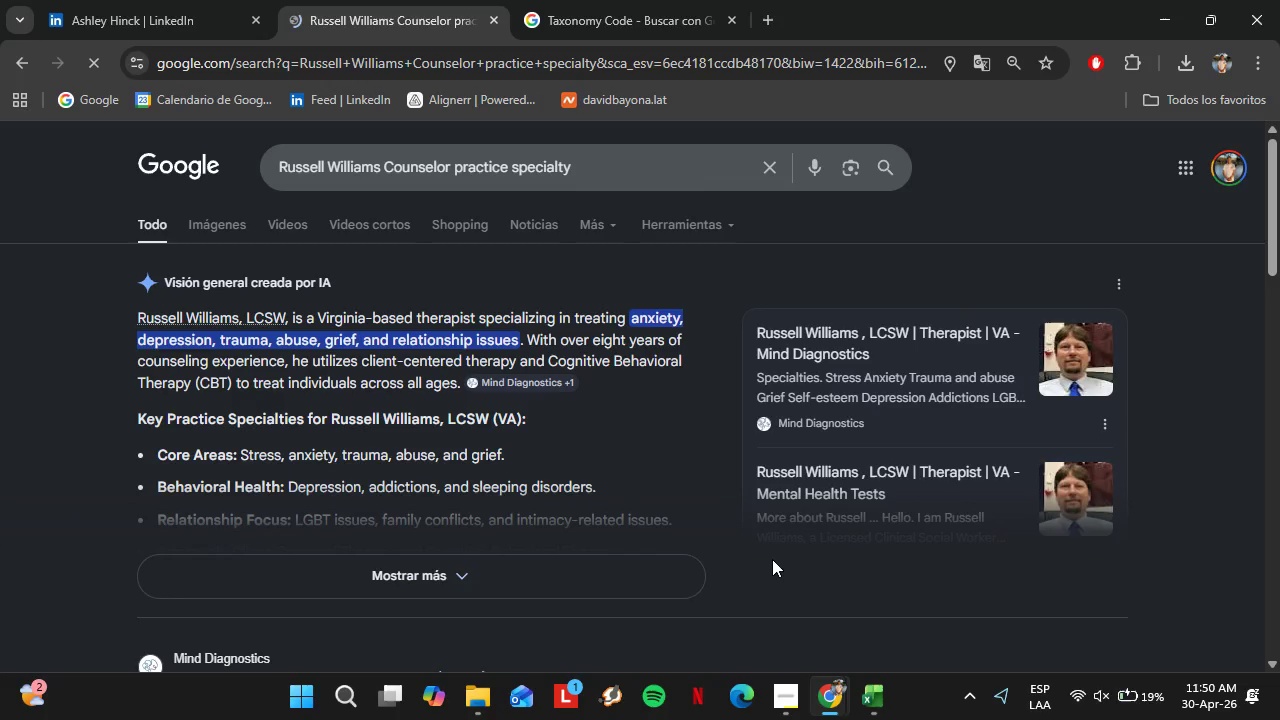 
left_click([907, 621])
 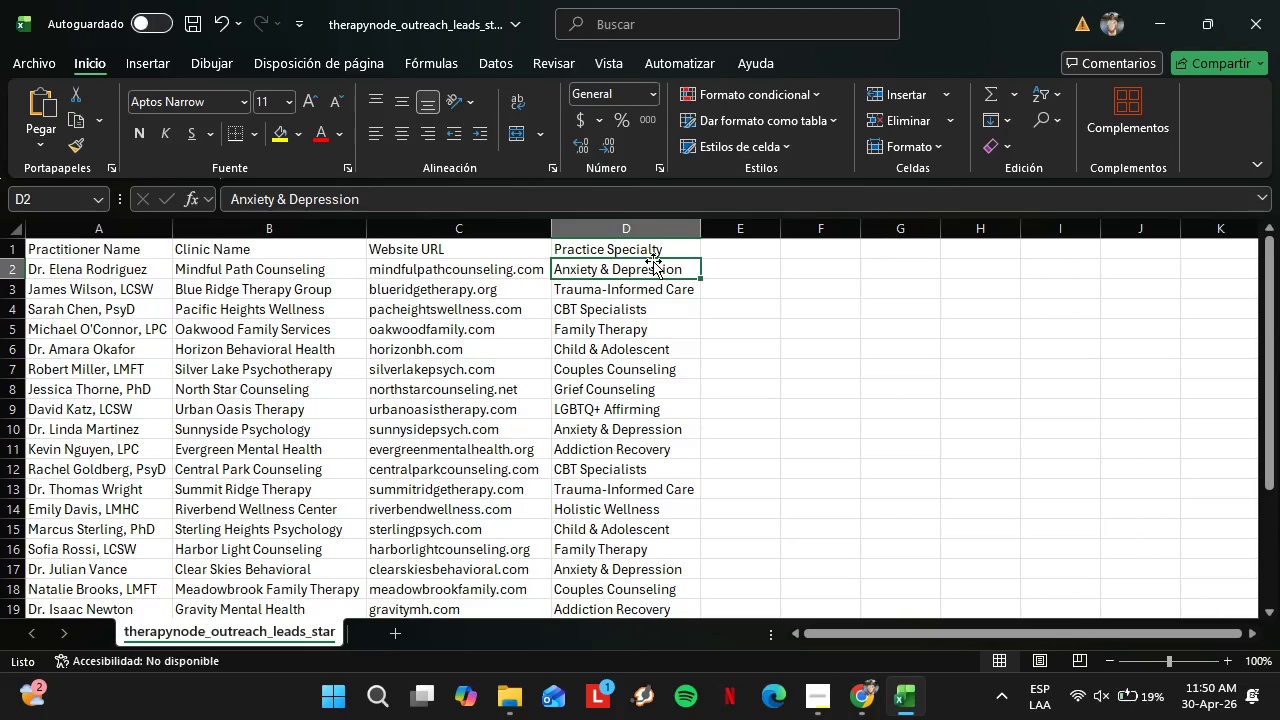 
key(Control+C)
 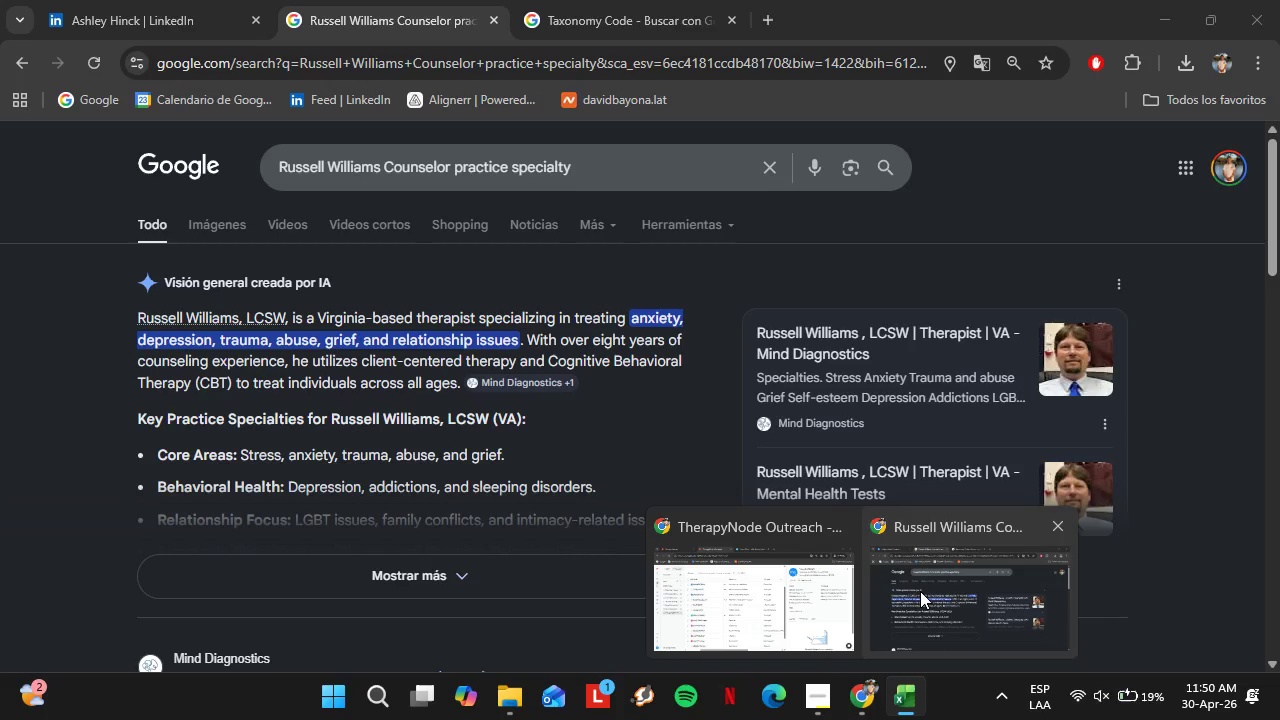 
left_click([793, 620])
 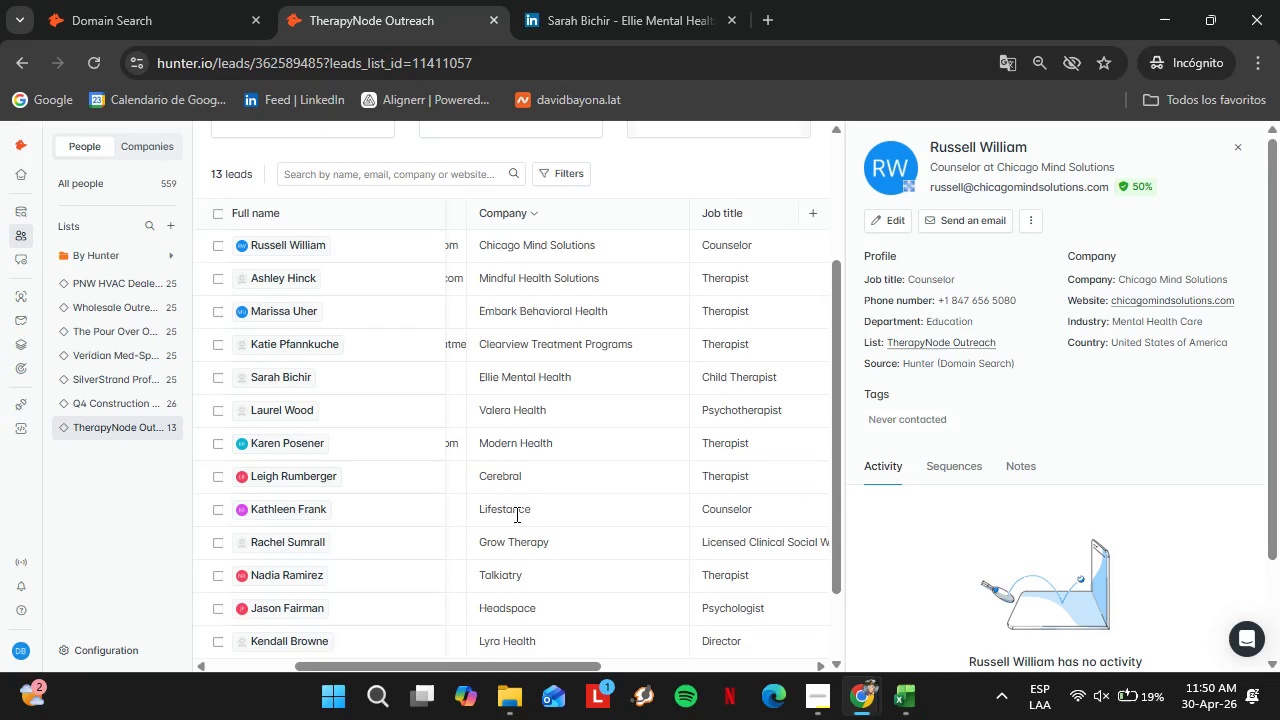 
scroll: coordinate [459, 534], scroll_direction: down, amount: 1.0
 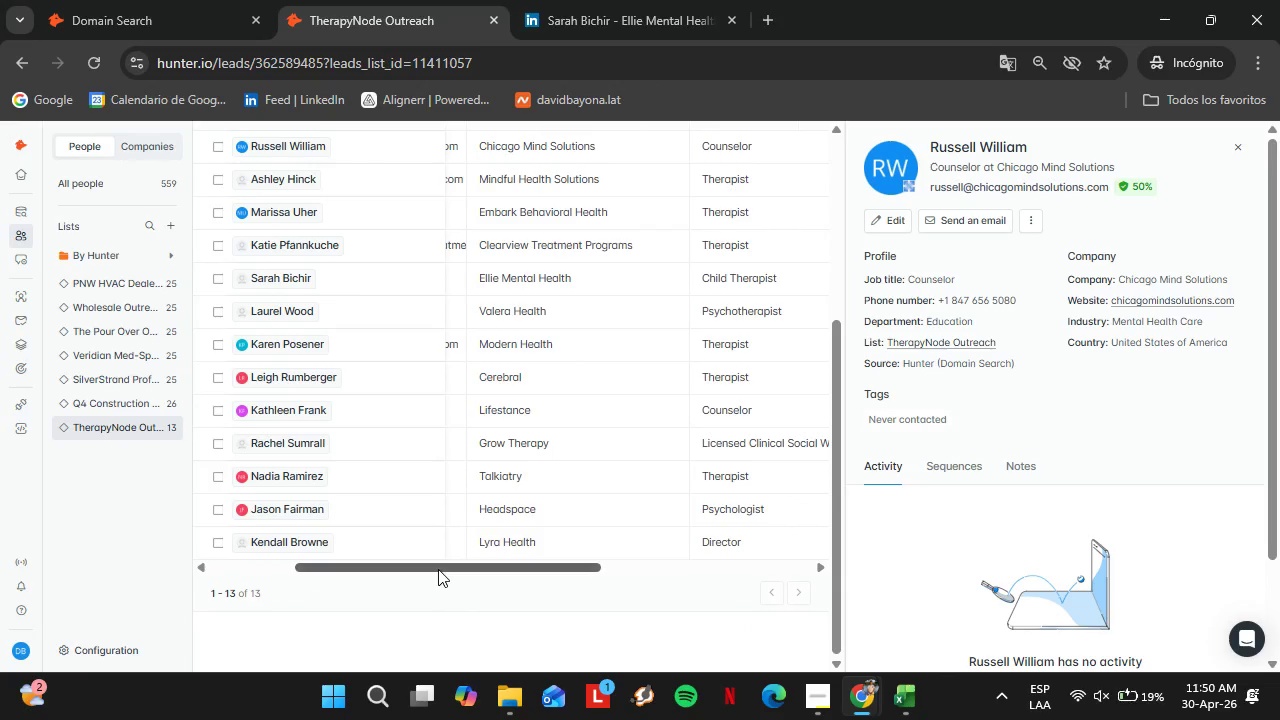 
left_click_drag(start_coordinate=[438, 569], to_coordinate=[672, 558])
 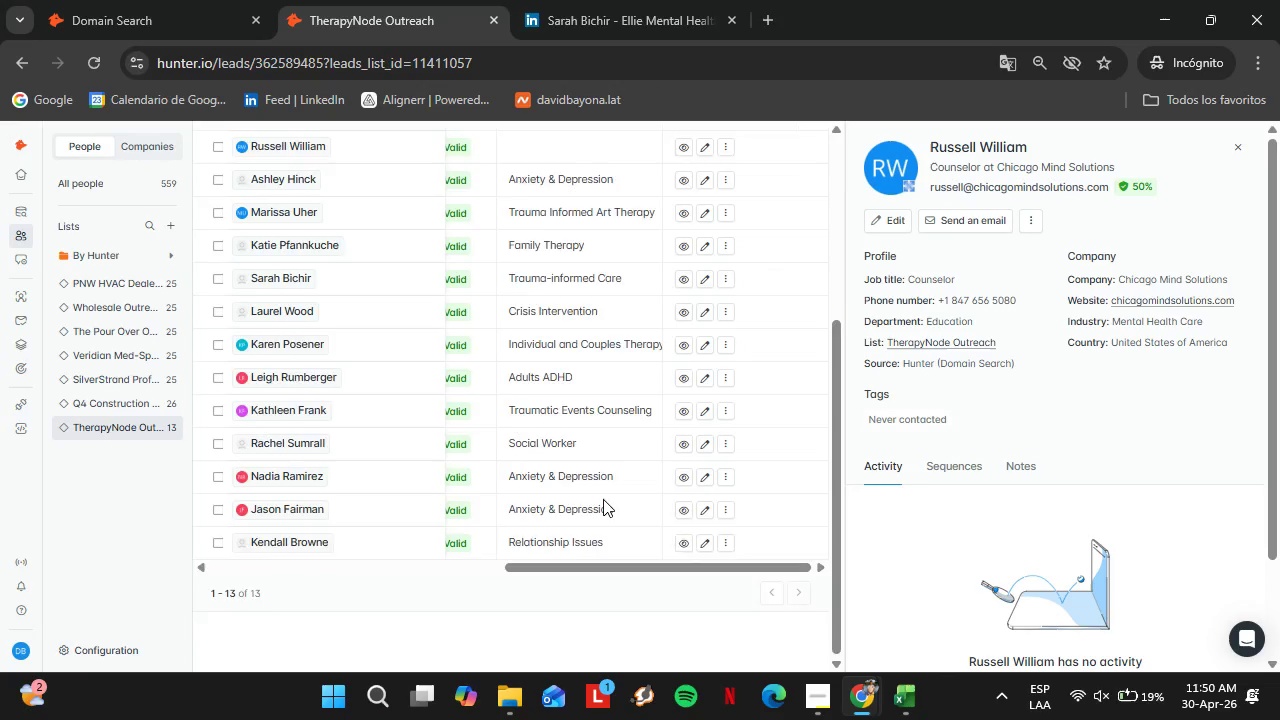 
scroll: coordinate [588, 500], scroll_direction: up, amount: 3.0
 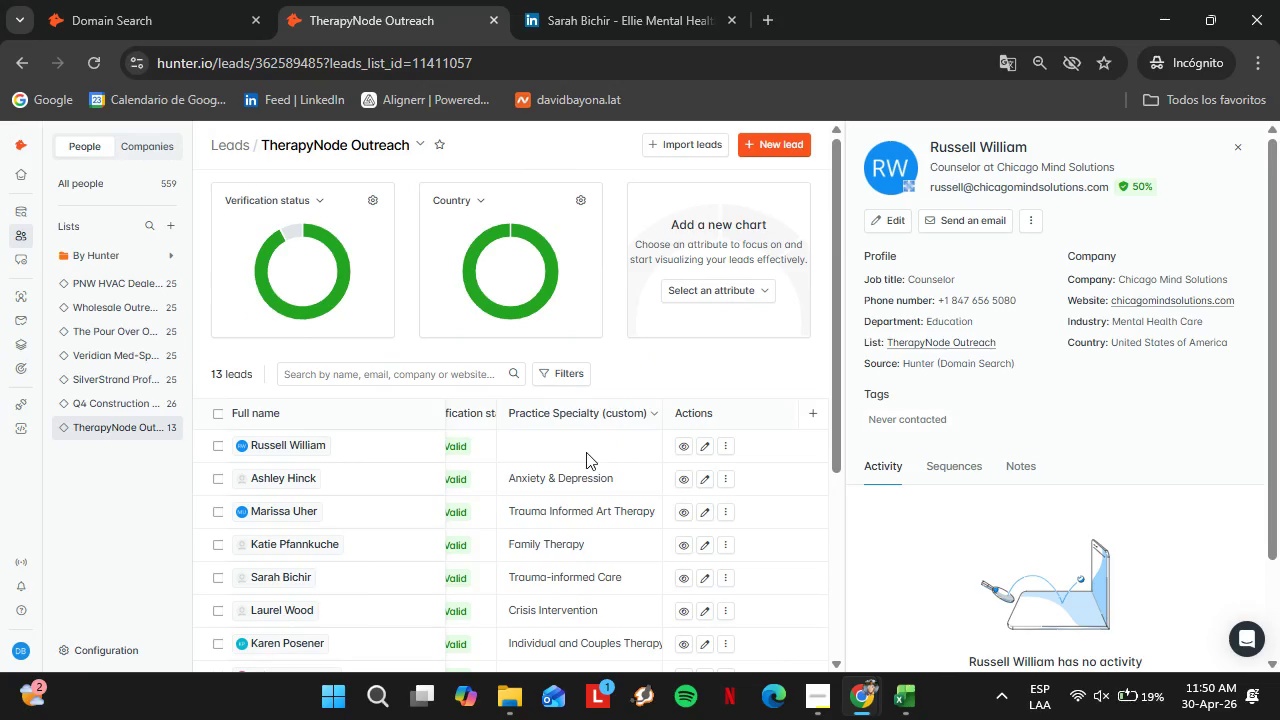 
double_click([585, 452])
 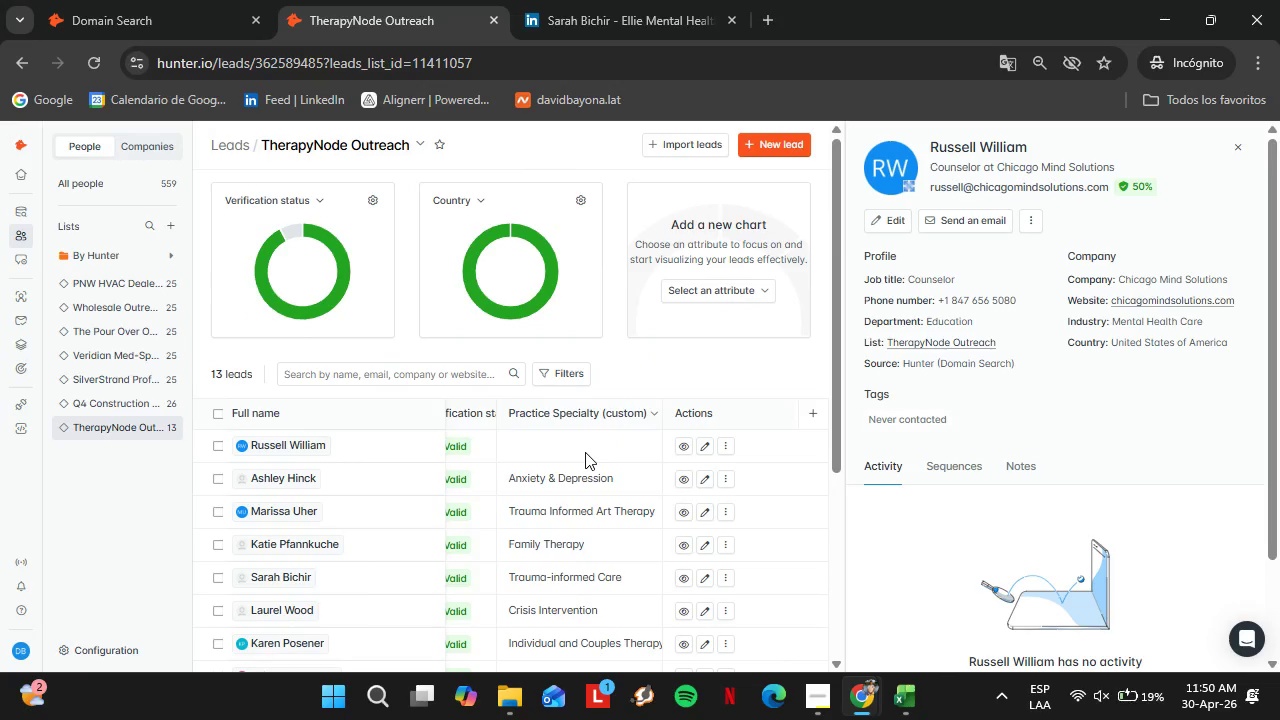 
triple_click([585, 452])
 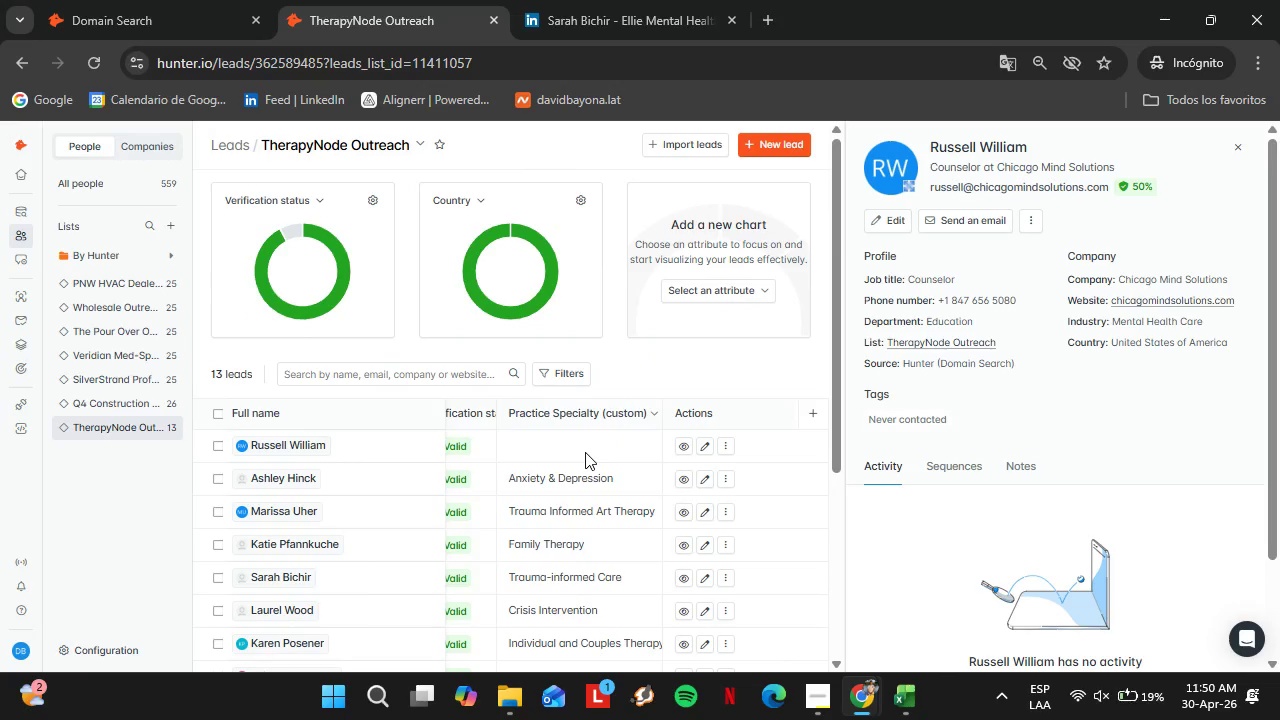 
hold_key(key=ControlLeft, duration=0.41)
 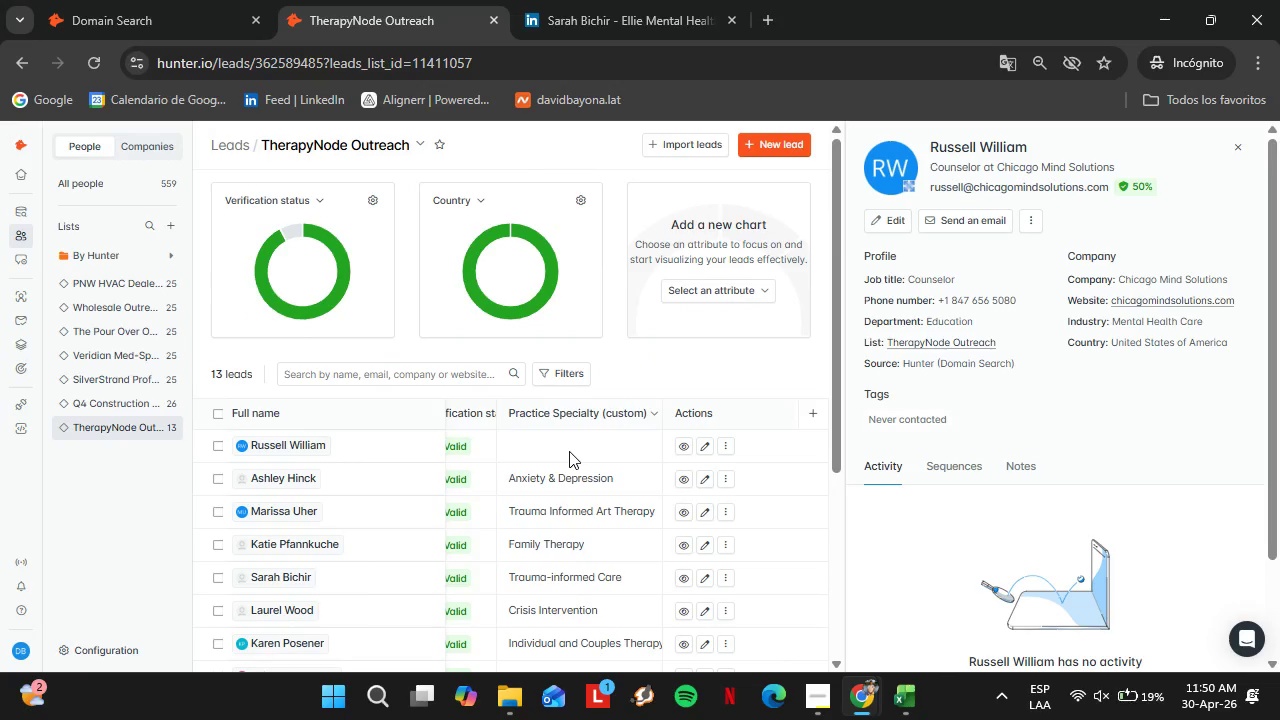 
double_click([569, 451])
 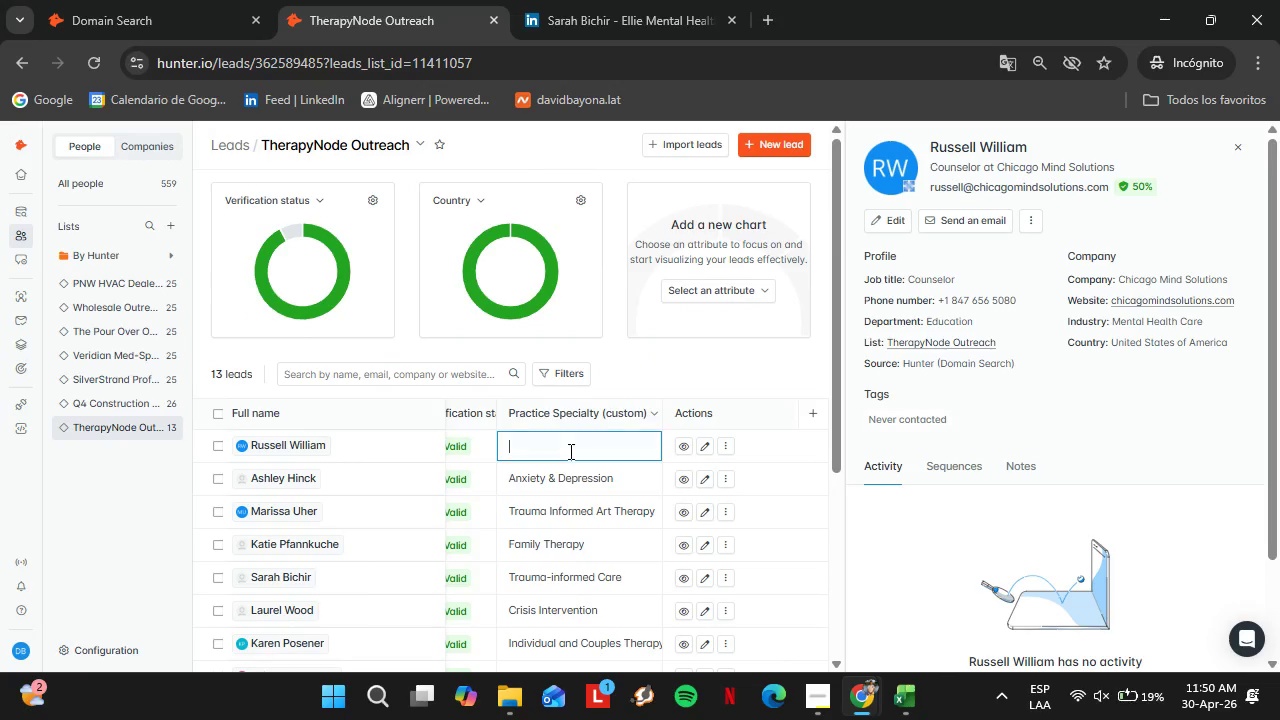 
triple_click([569, 451])
 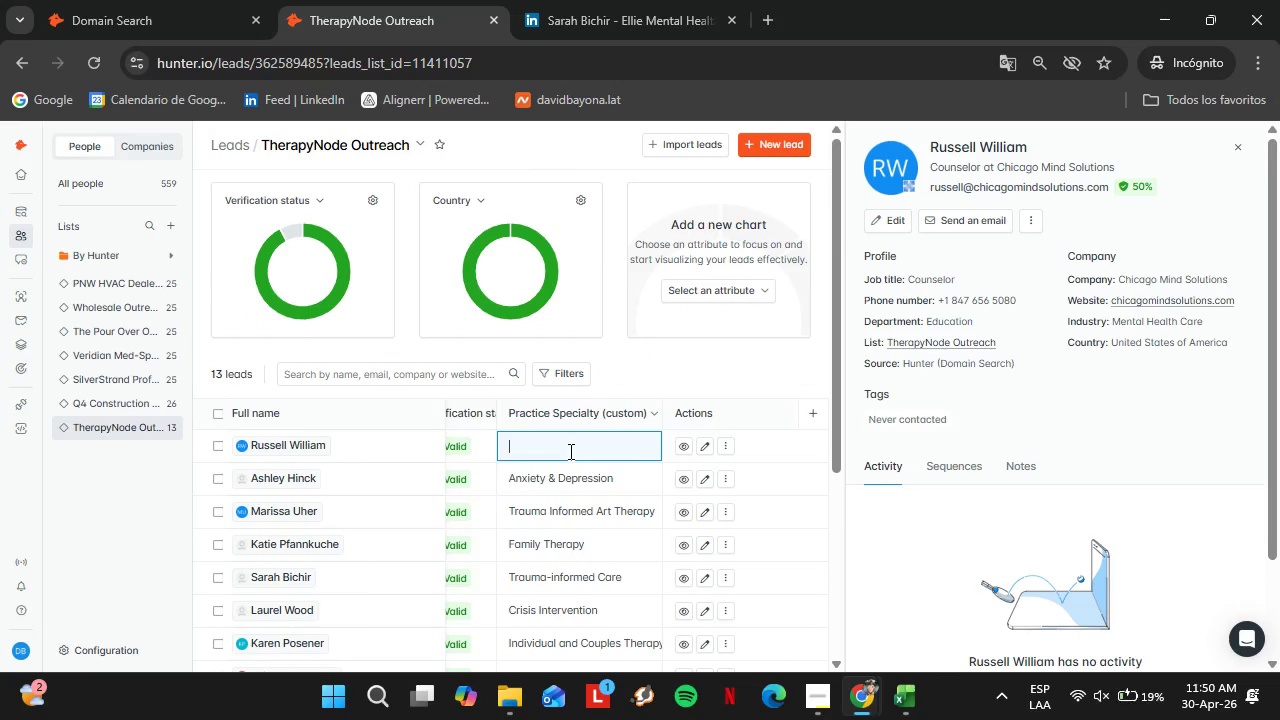 
key(Control+V)
 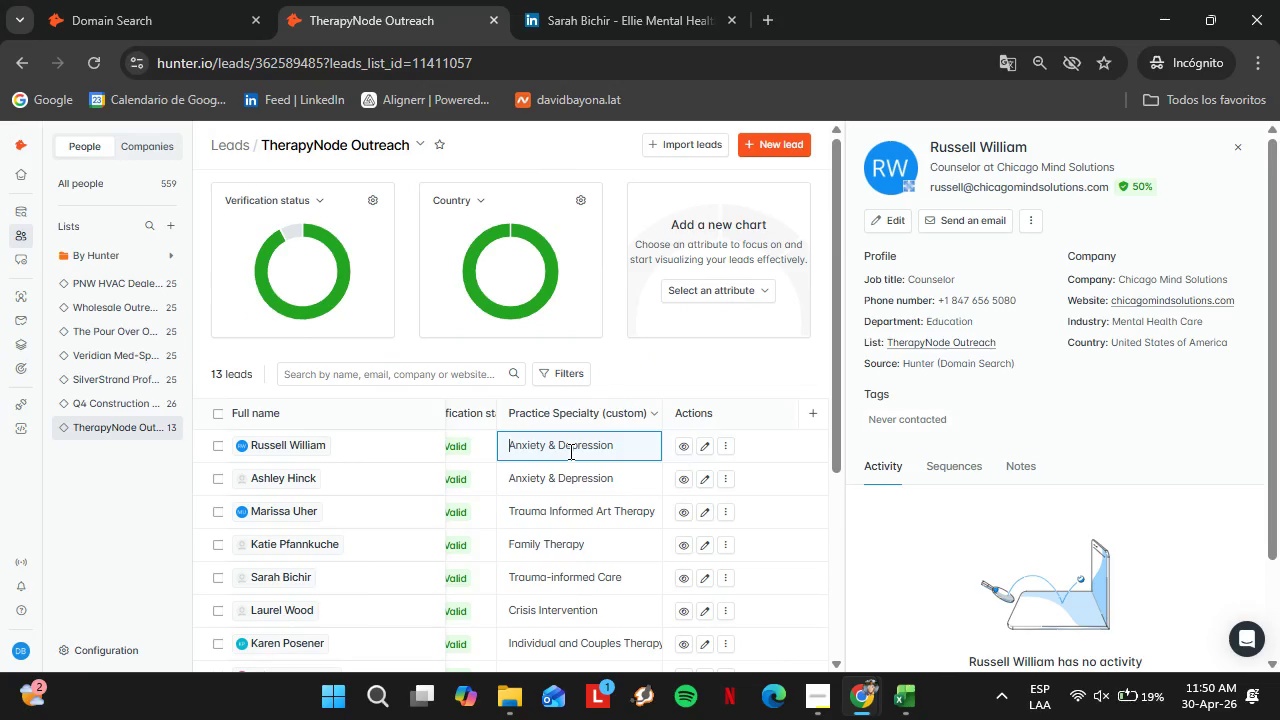 
key(Enter)
 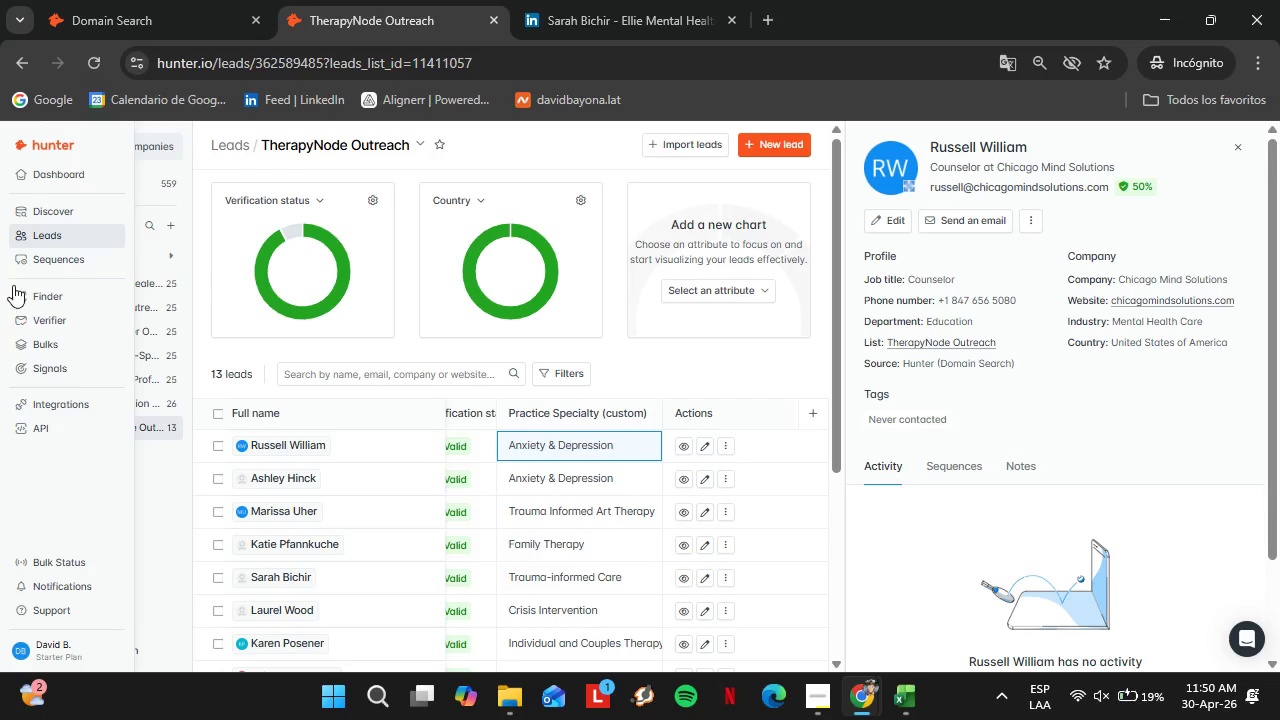 
left_click([16, 285])
 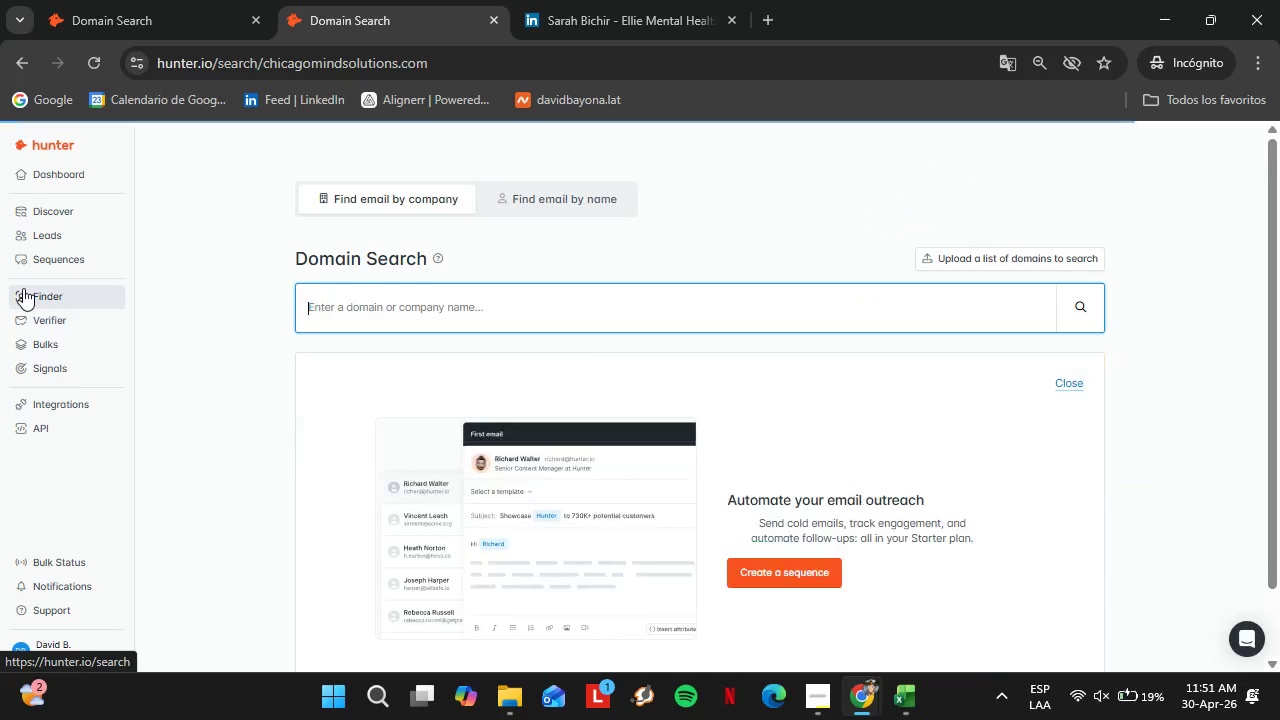 
wait(8.72)
 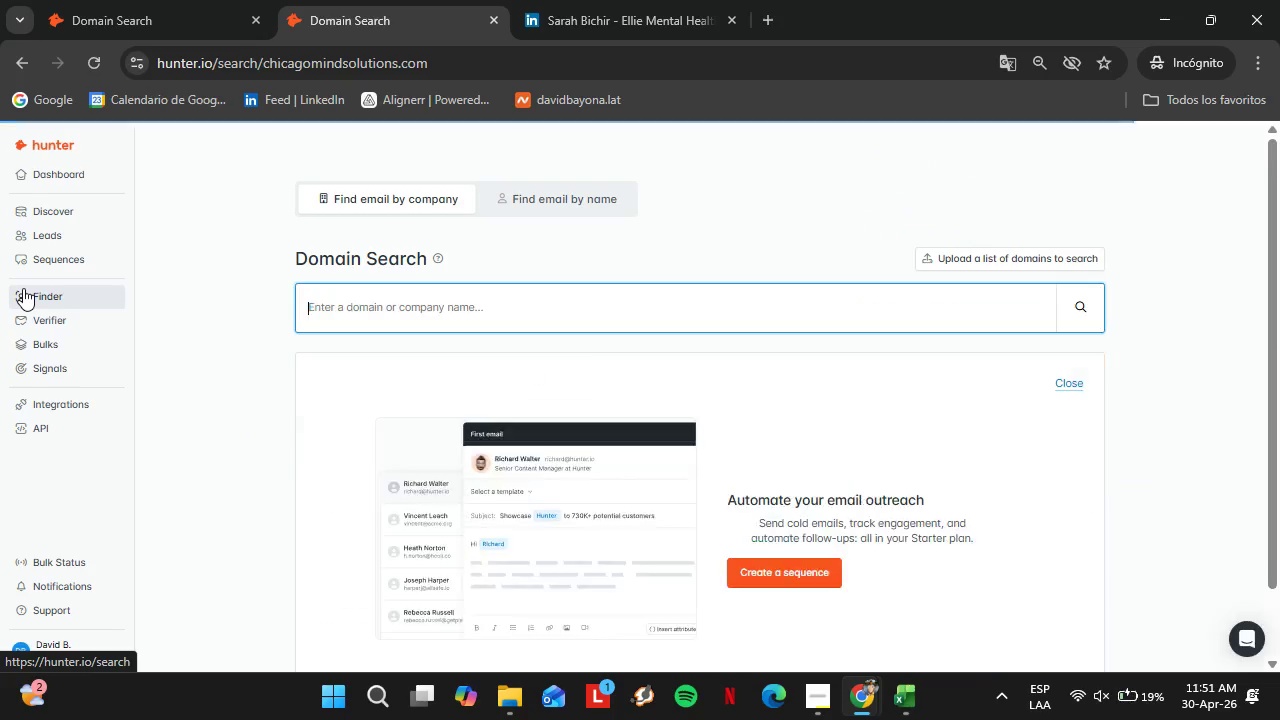 
mouse_move([352, 310])
 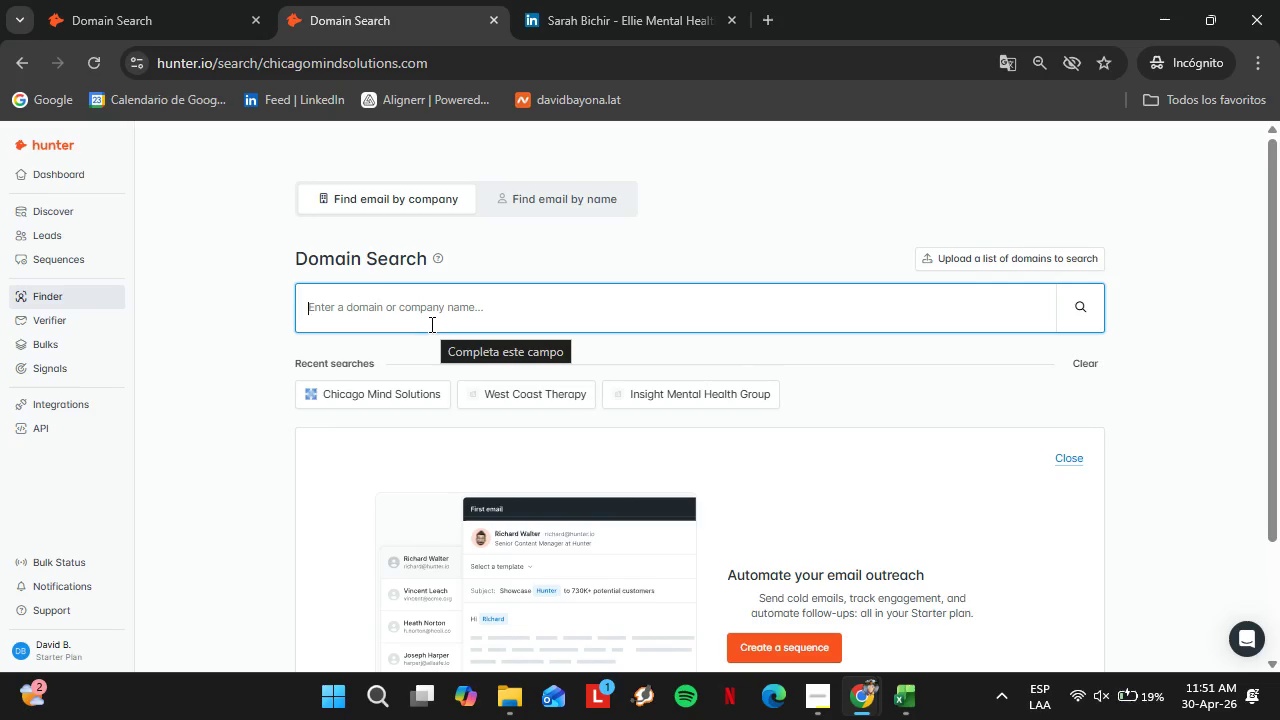 
type(altlantahr)
key(Backspace)
type(ealthsolutions.com)
 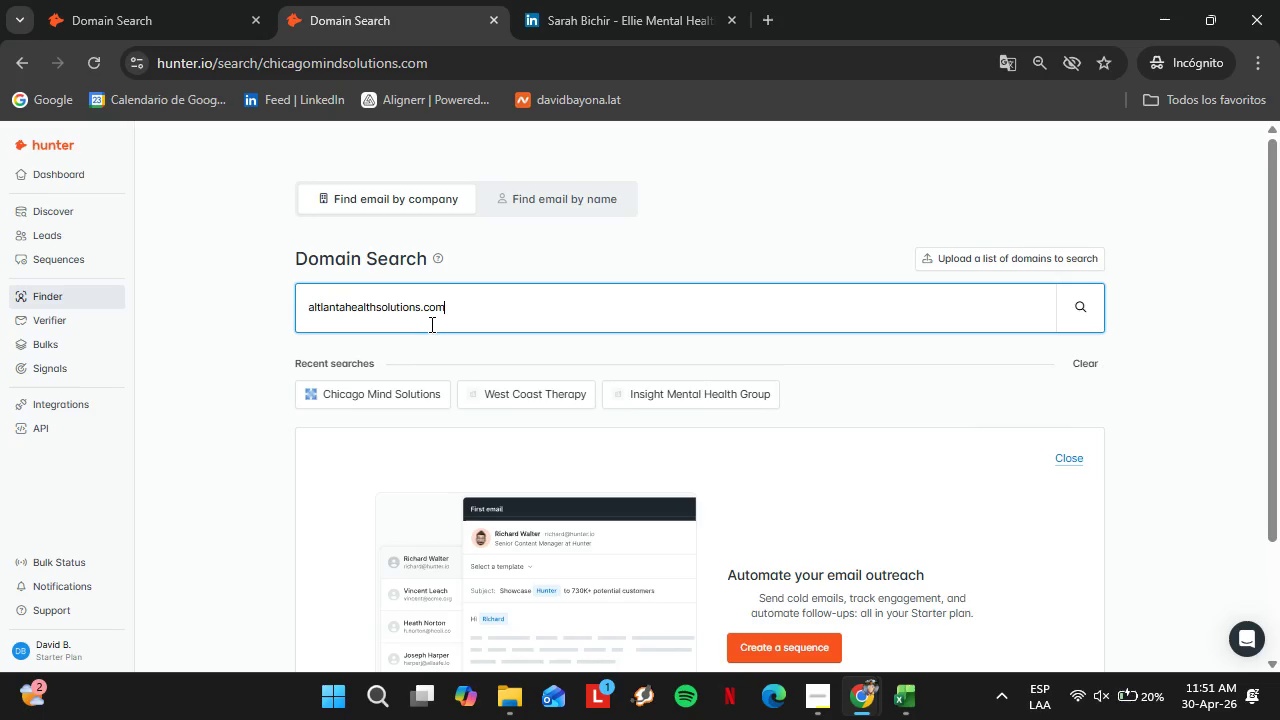 
key(Enter)
 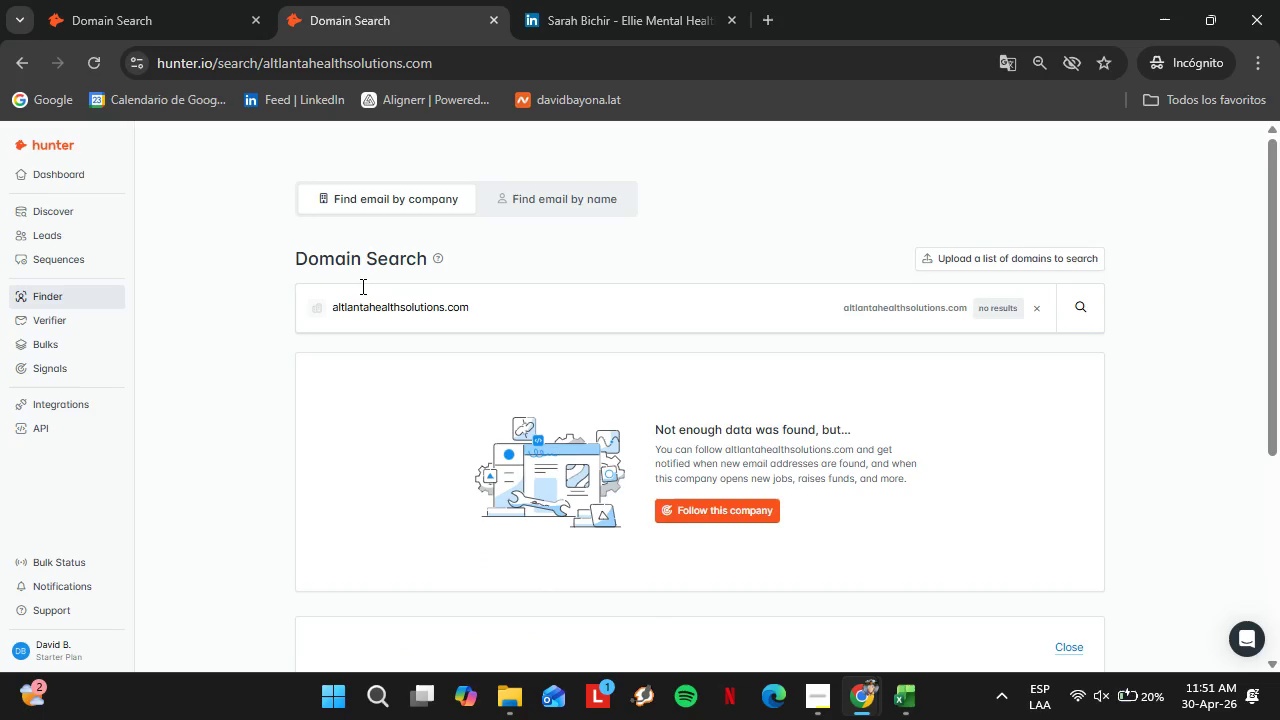 
double_click([418, 322])
 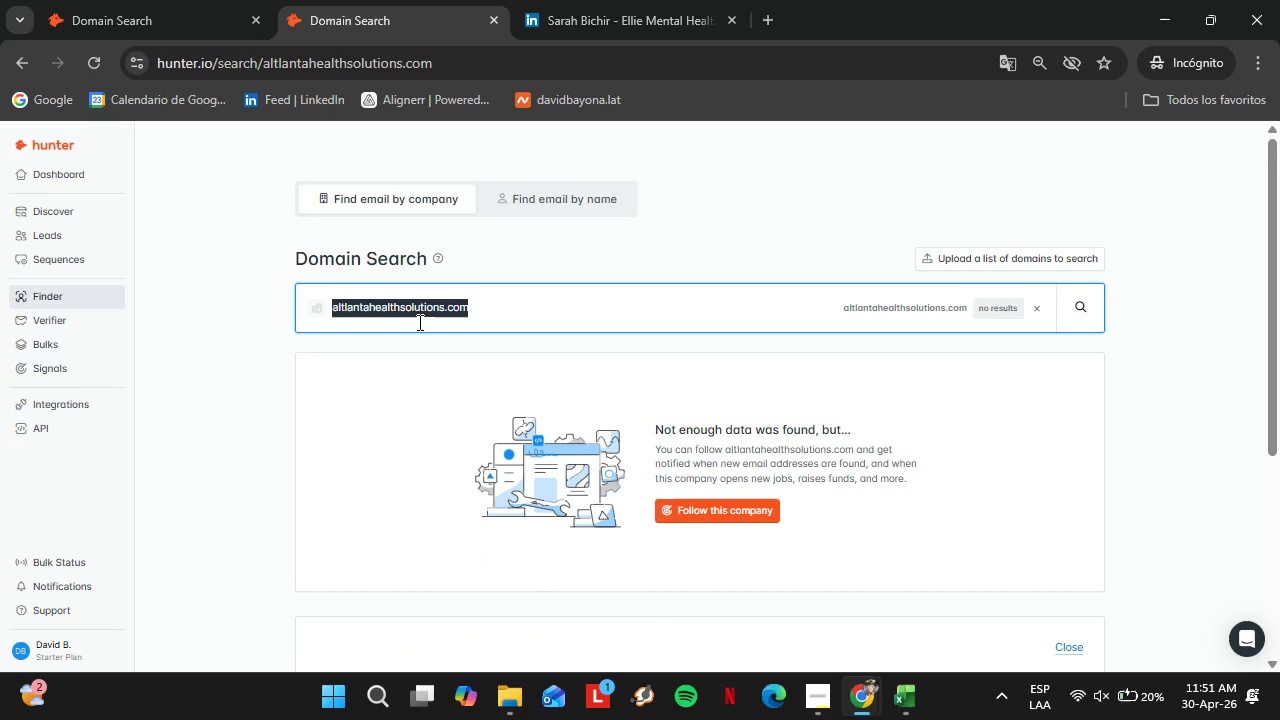 
triple_click([418, 322])
 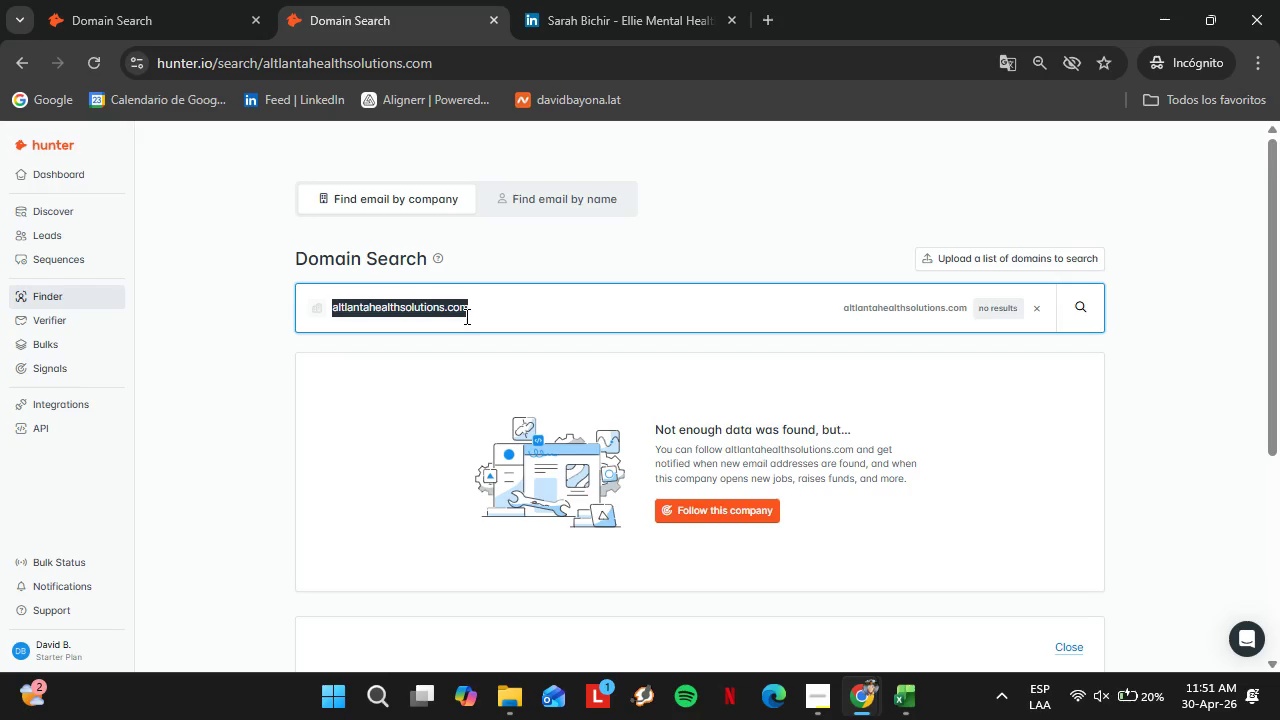 
type(bostom)
key(Backspace)
type(npsu)
key(Backspace)
type(ychologicalservices.com=)
key(Backspace)
 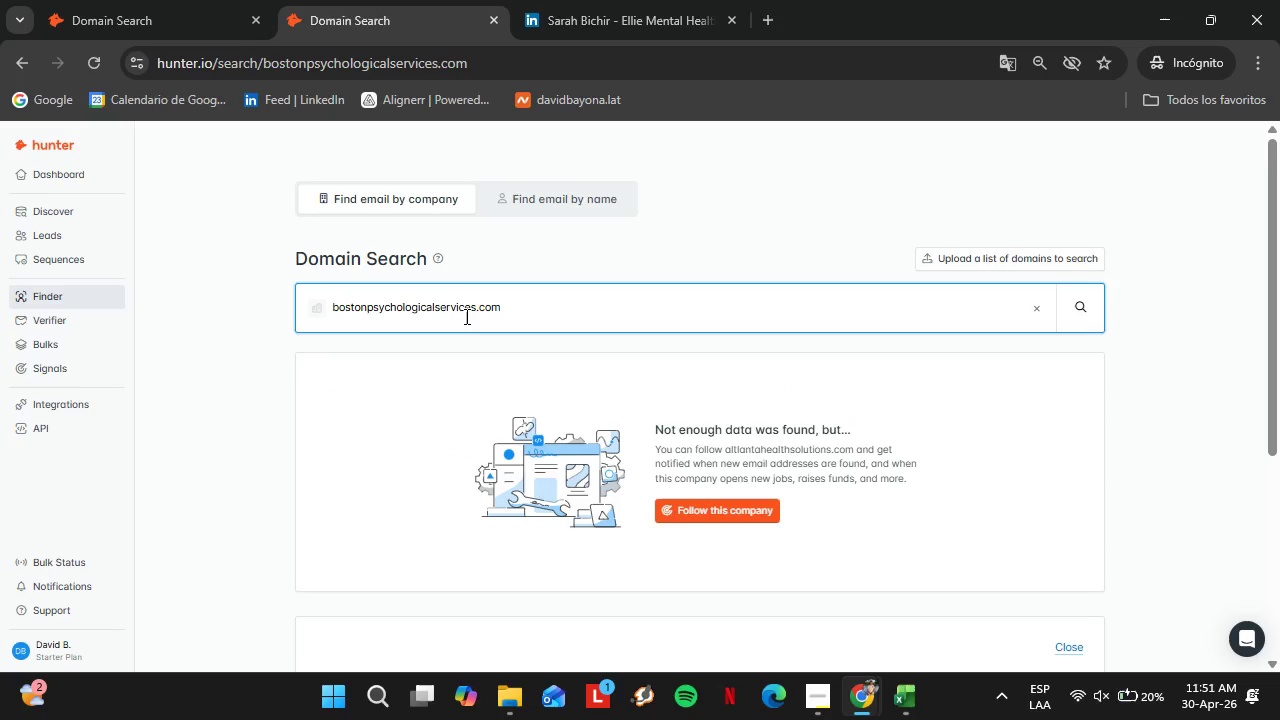 
key(Enter)
 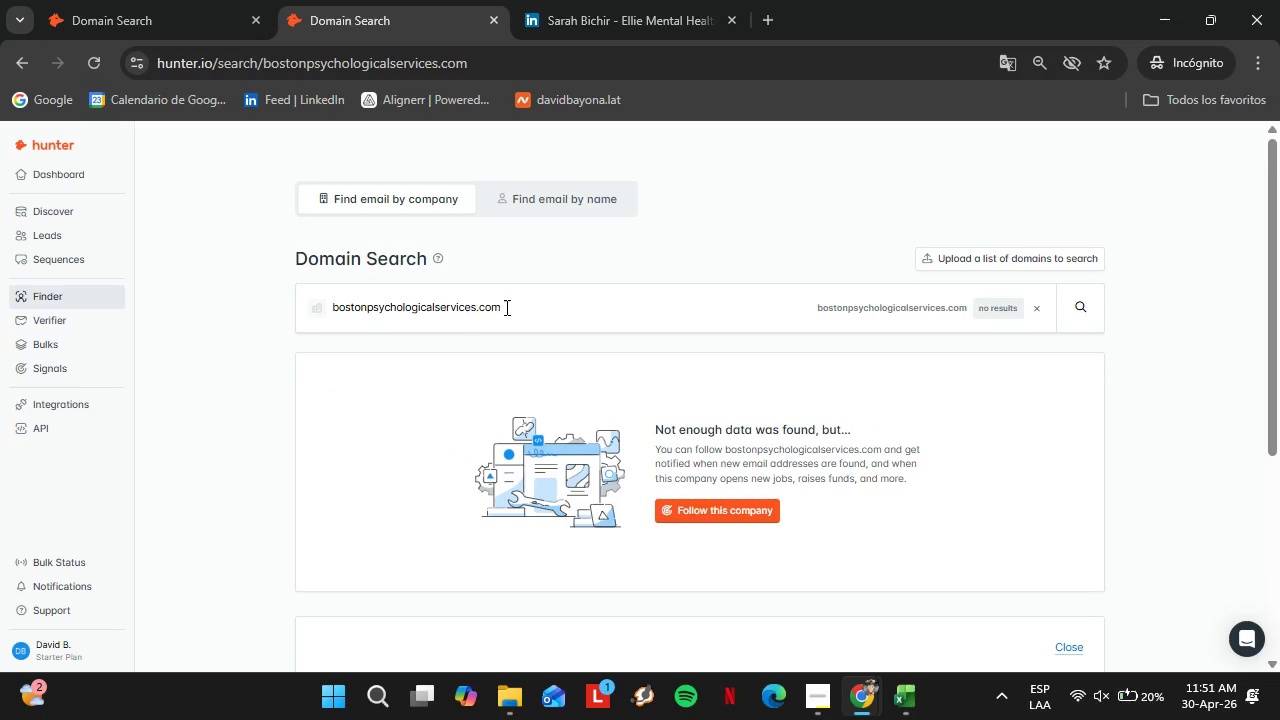 
left_click_drag(start_coordinate=[525, 301], to_coordinate=[308, 316])
 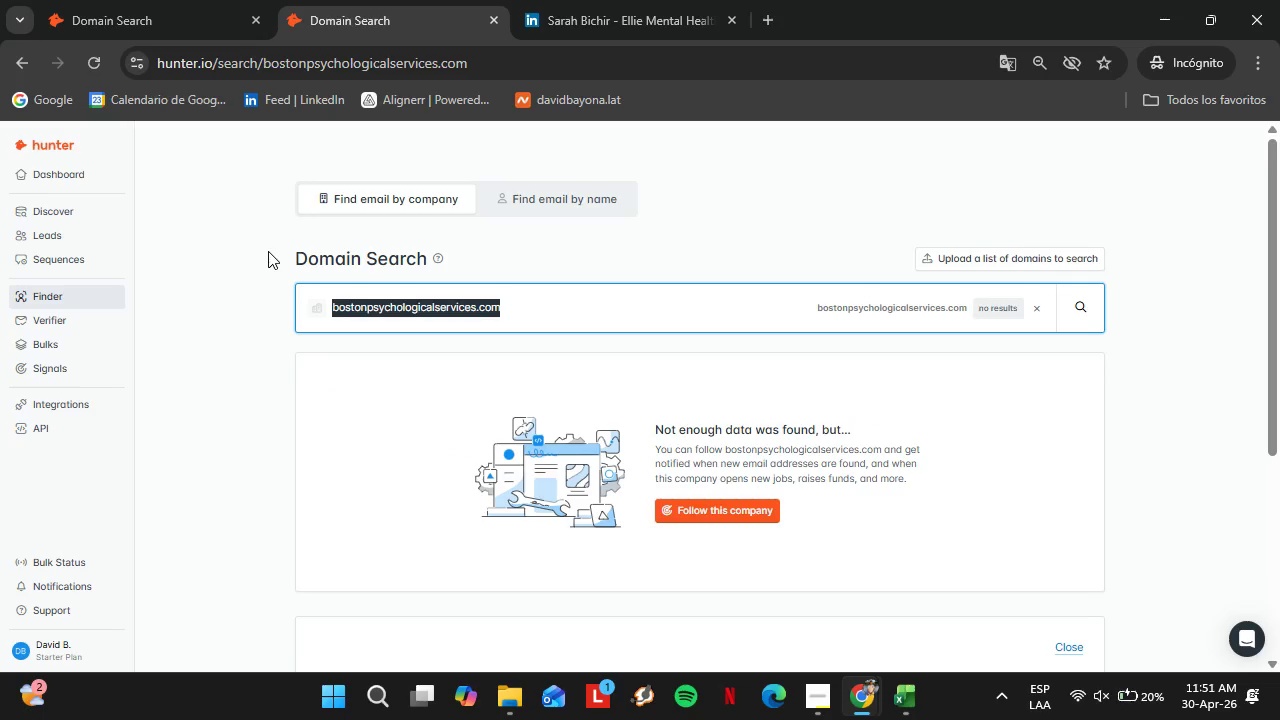 
type(denvertherapycenter.com)
 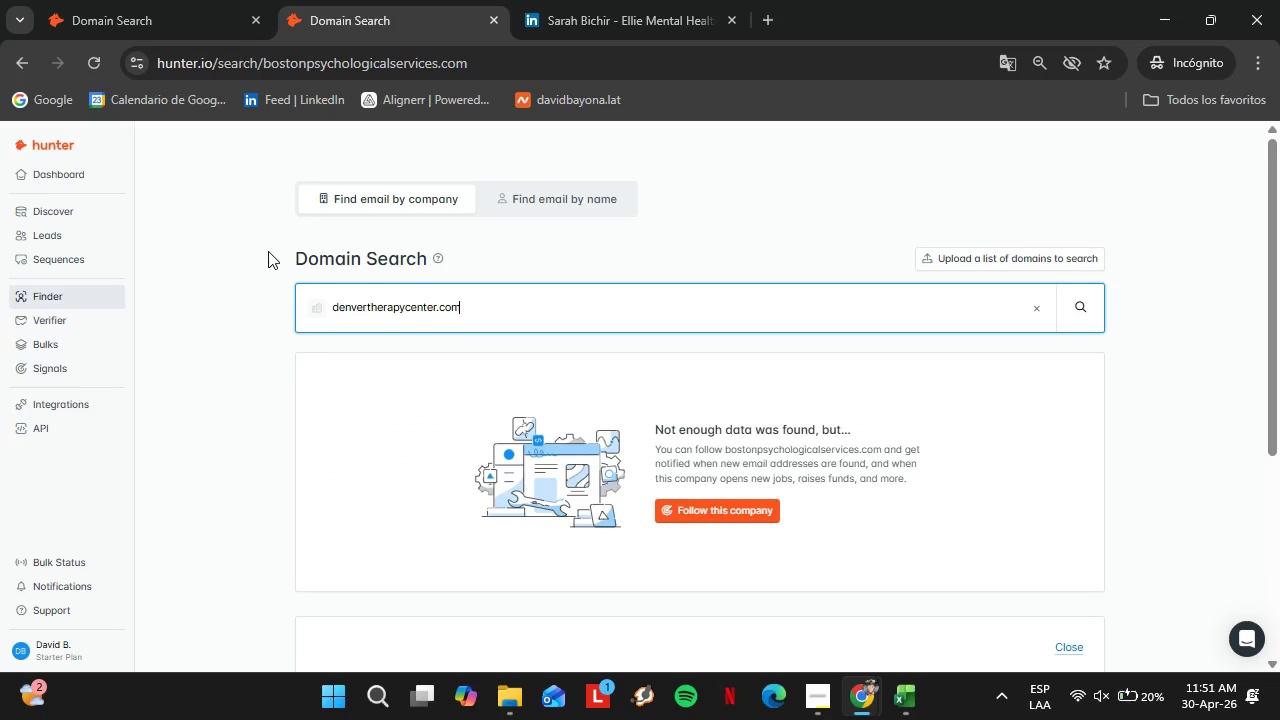 
key(Enter)
 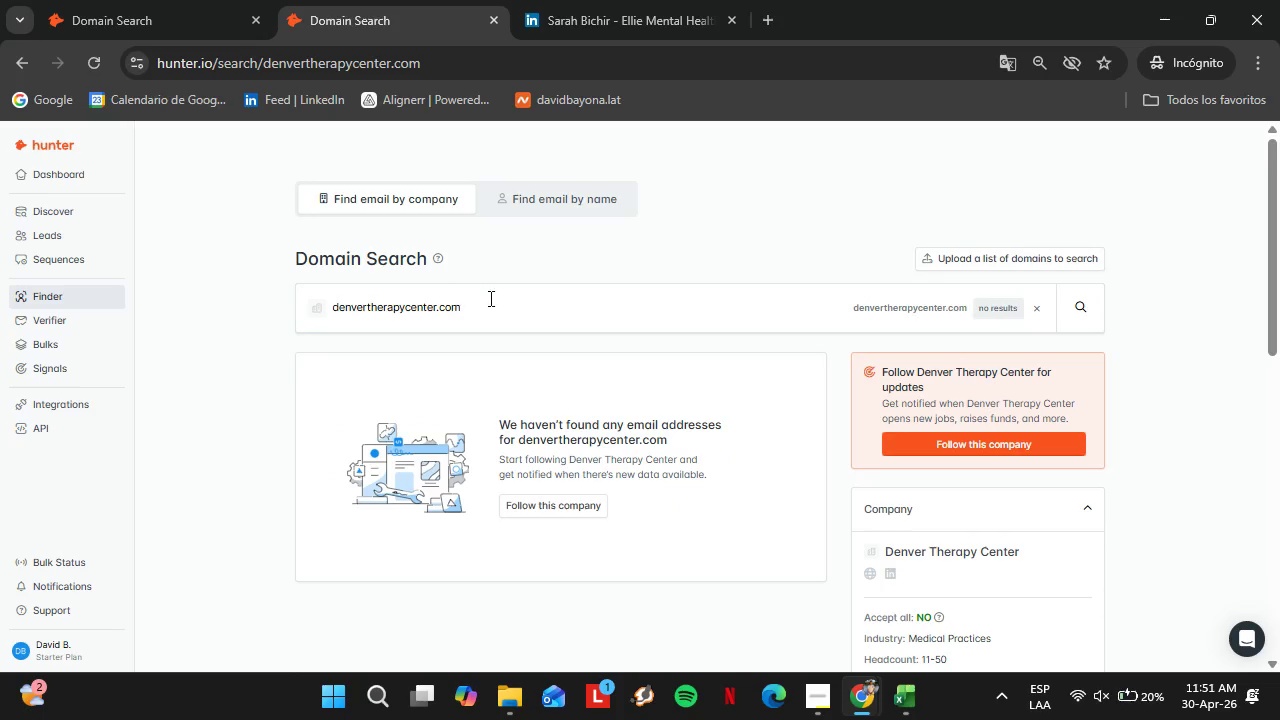 
left_click_drag(start_coordinate=[491, 299], to_coordinate=[298, 310])
 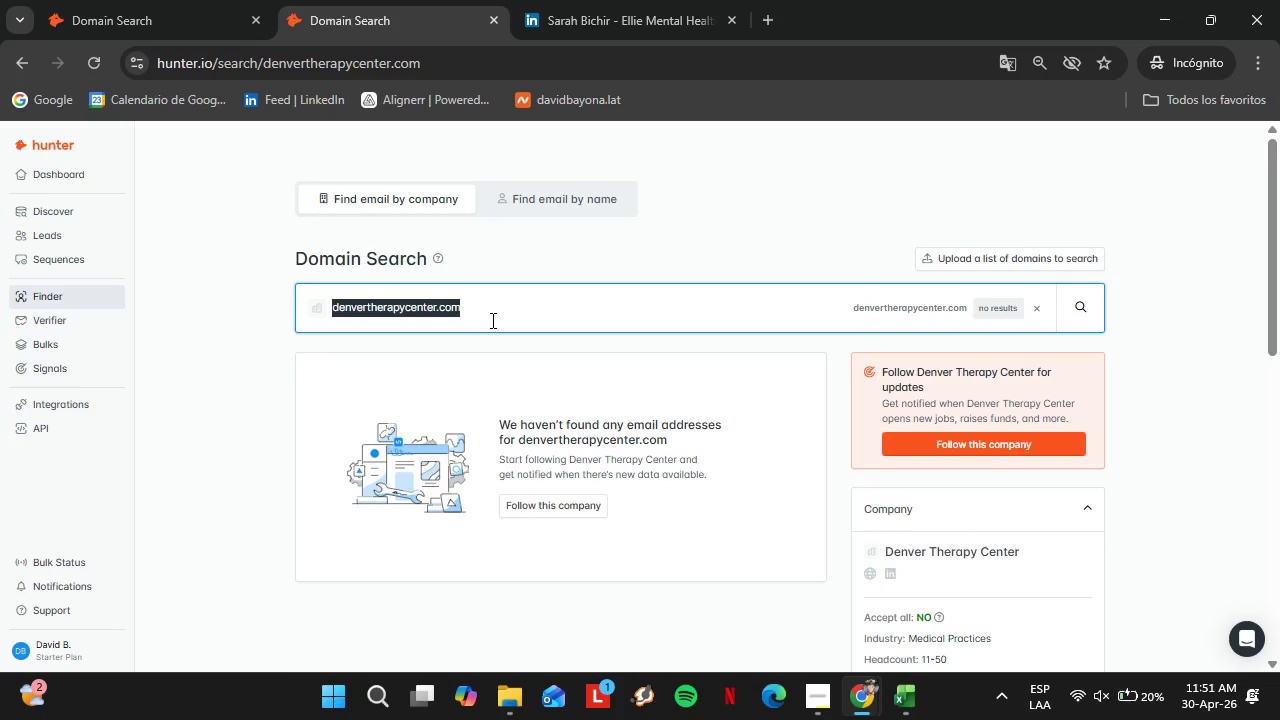 
type(seattleanc)
key(Backspace)
type(xiety.com)
 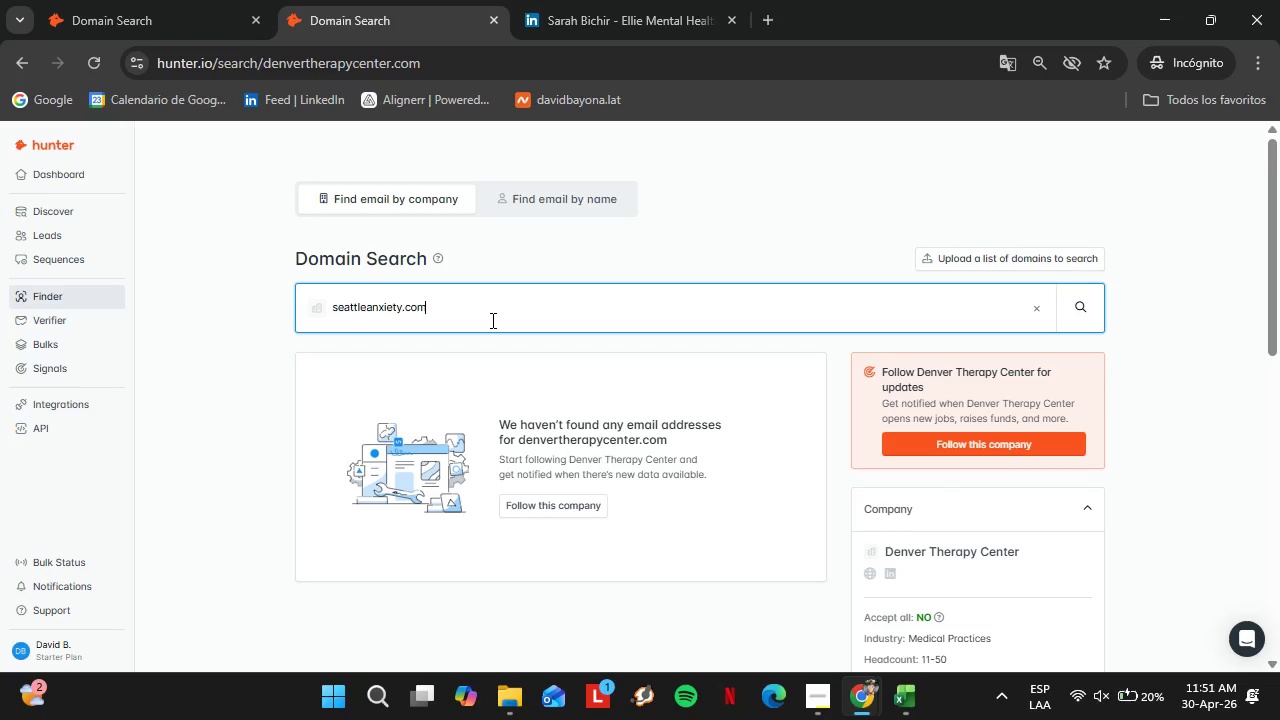 
key(Enter)
 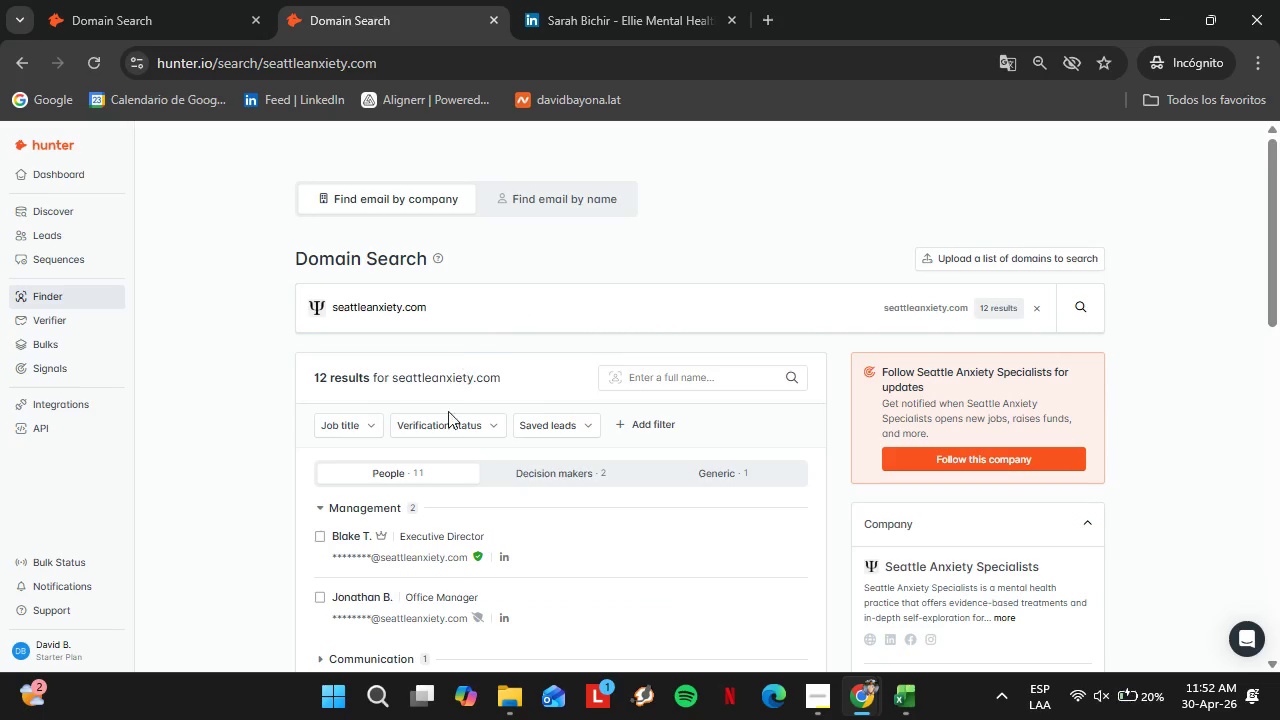 
left_click([362, 423])
 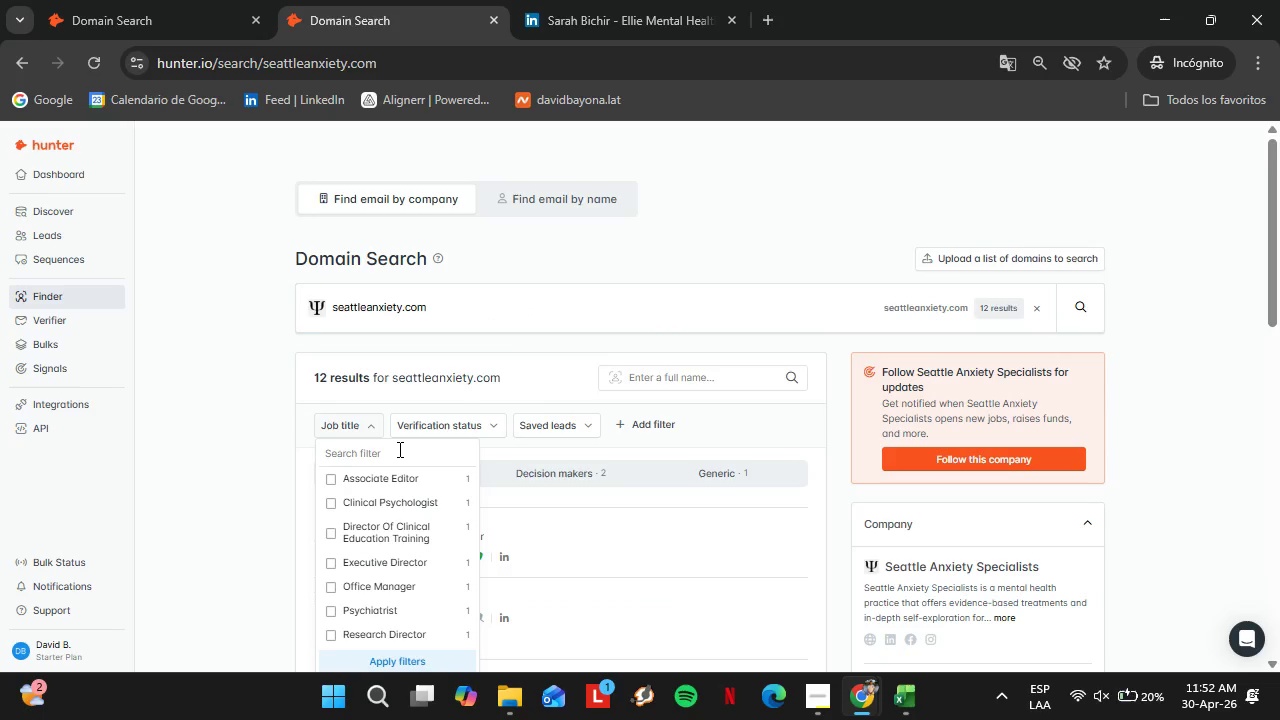 
type(therpsu)
 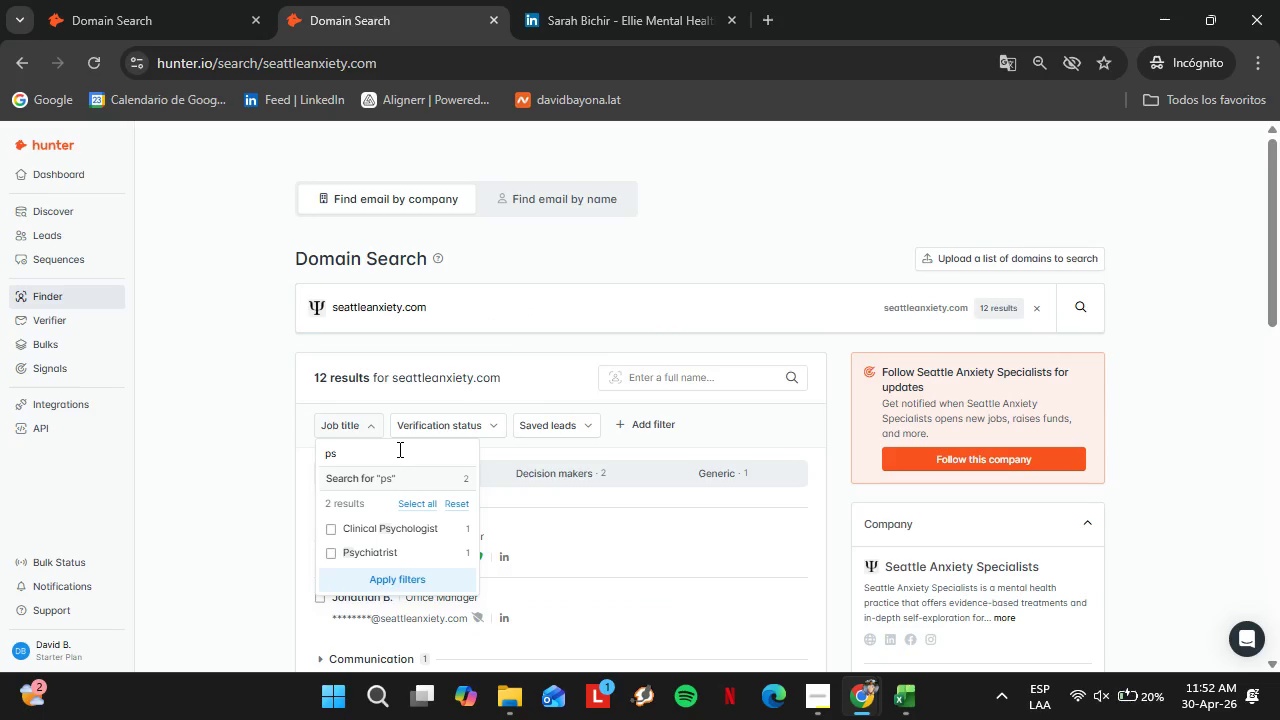 
hold_key(key=Backspace, duration=0.69)
 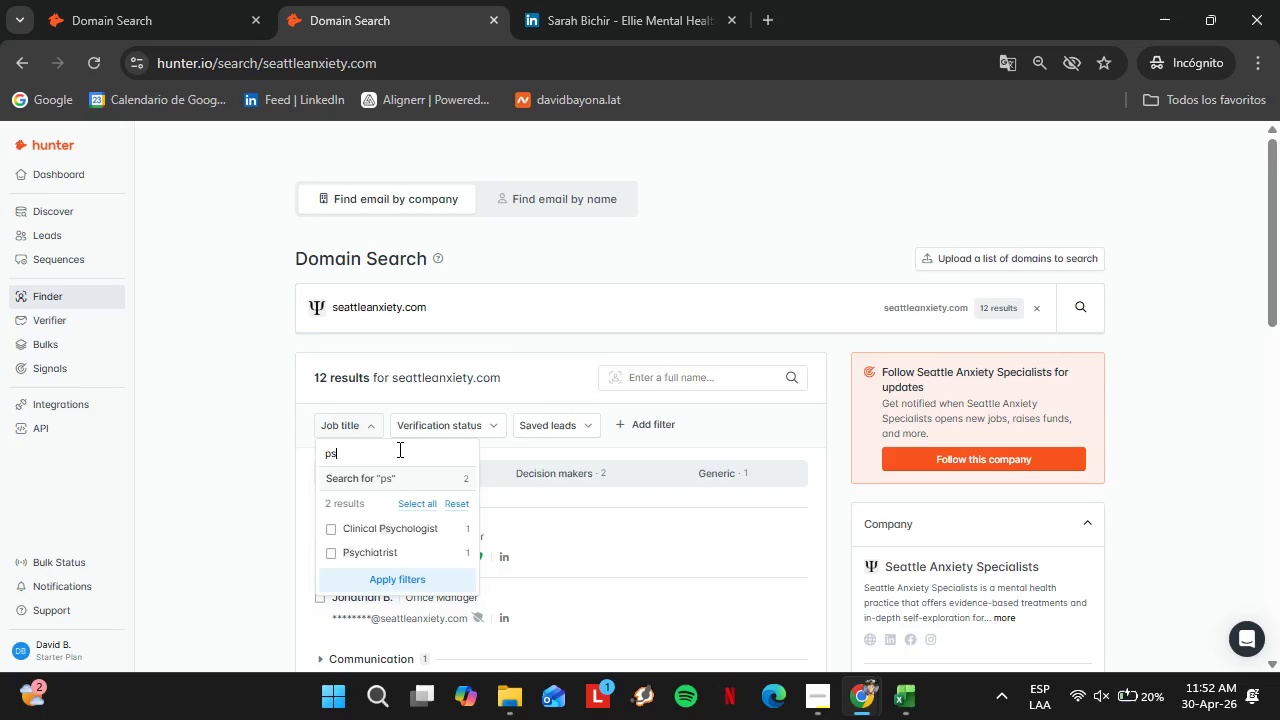 
hold_key(key=Backspace, duration=1.34)
 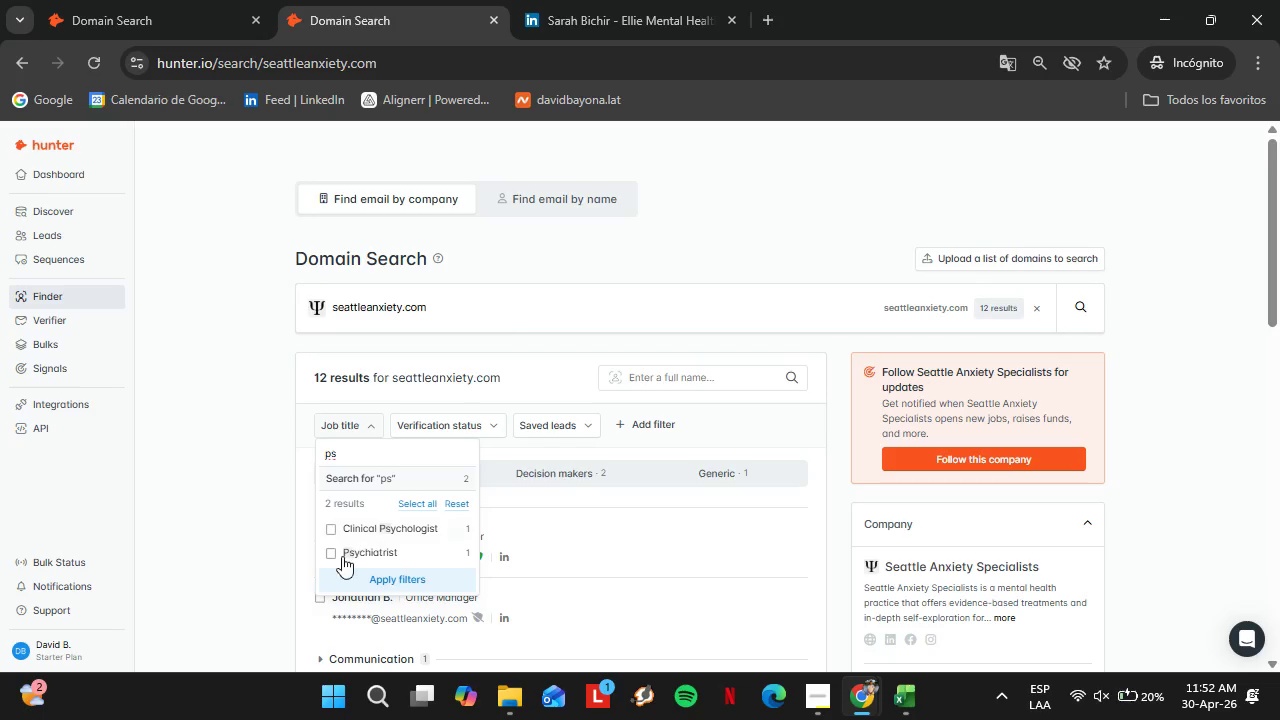 
left_click([331, 530])
 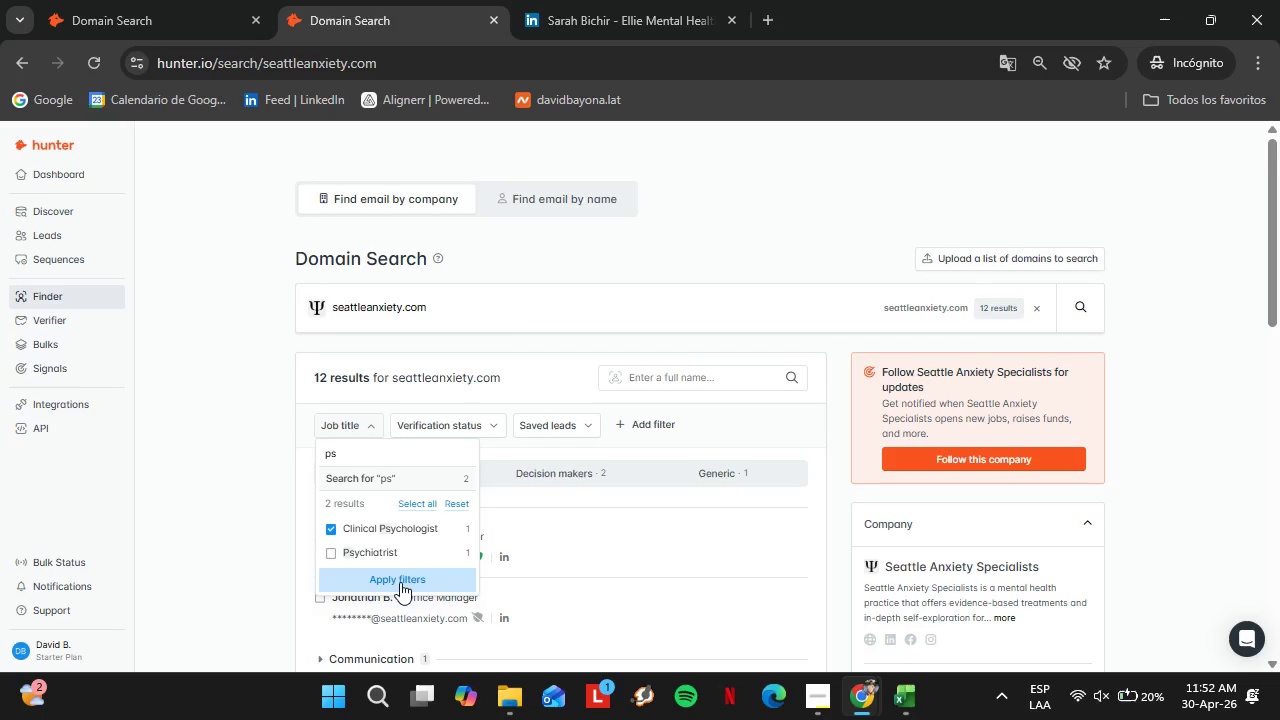 
left_click([400, 582])
 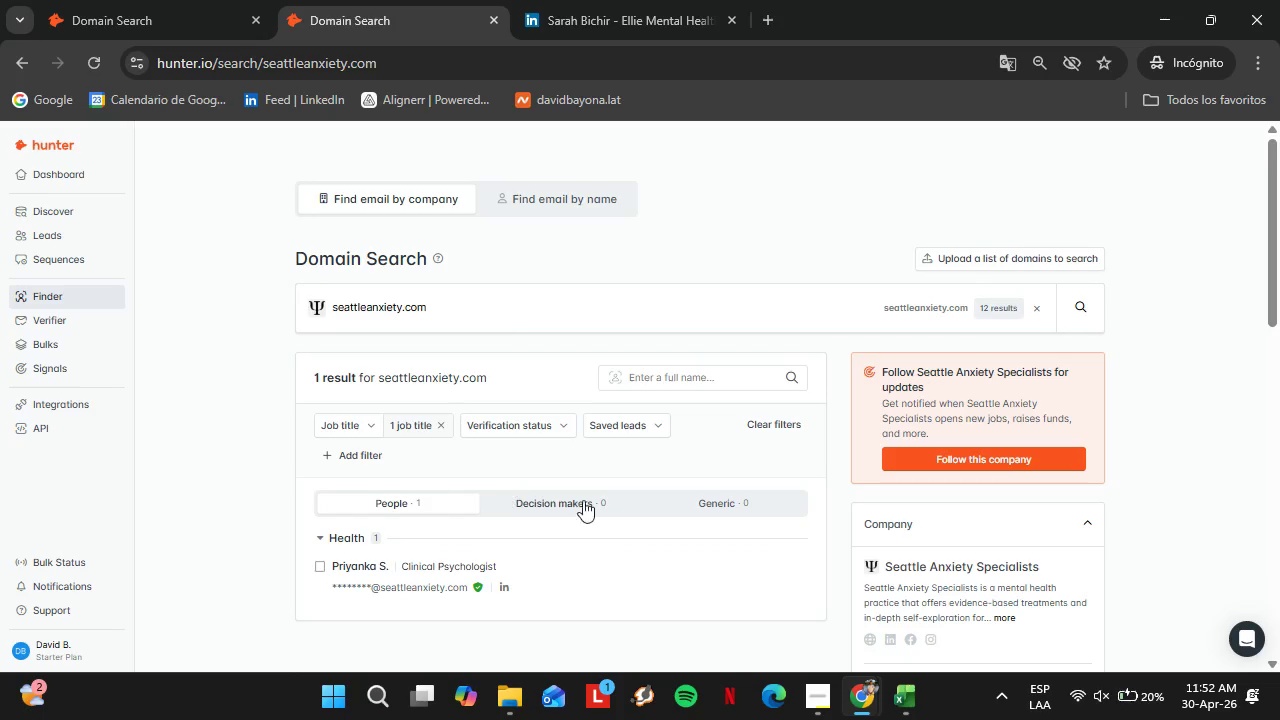 
scroll: coordinate [589, 504], scroll_direction: down, amount: 3.0
 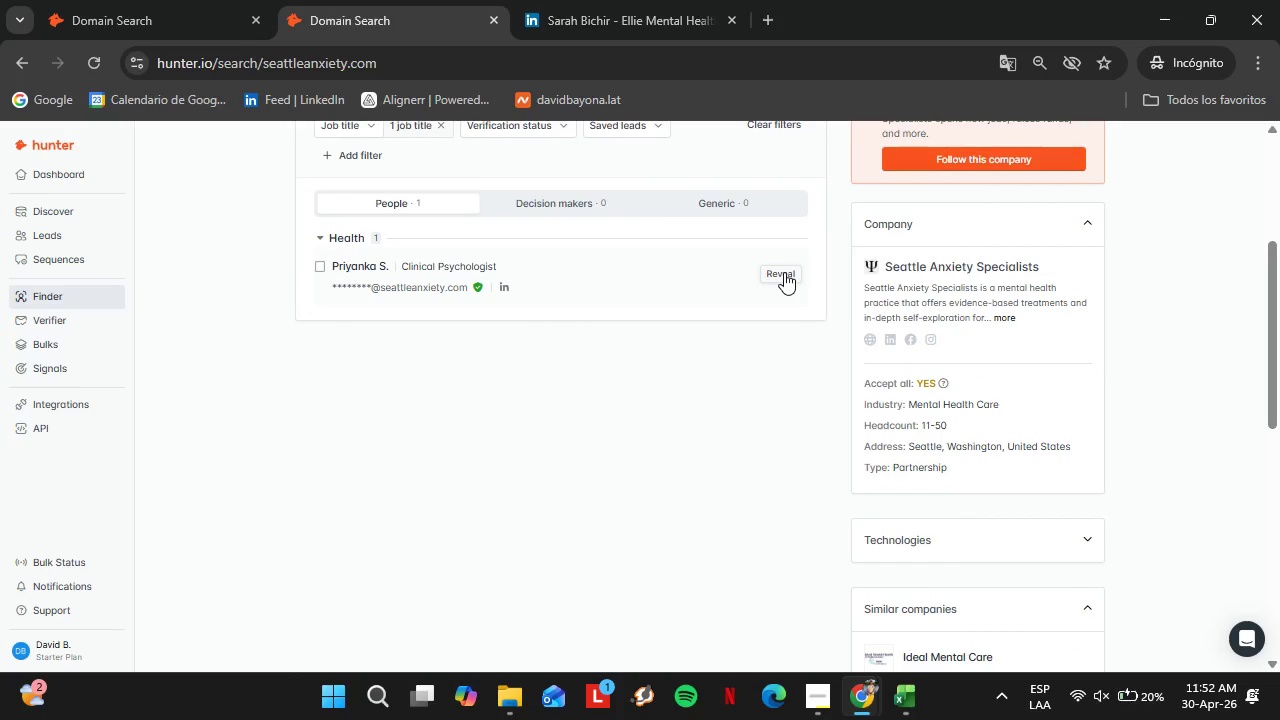 
left_click([784, 272])
 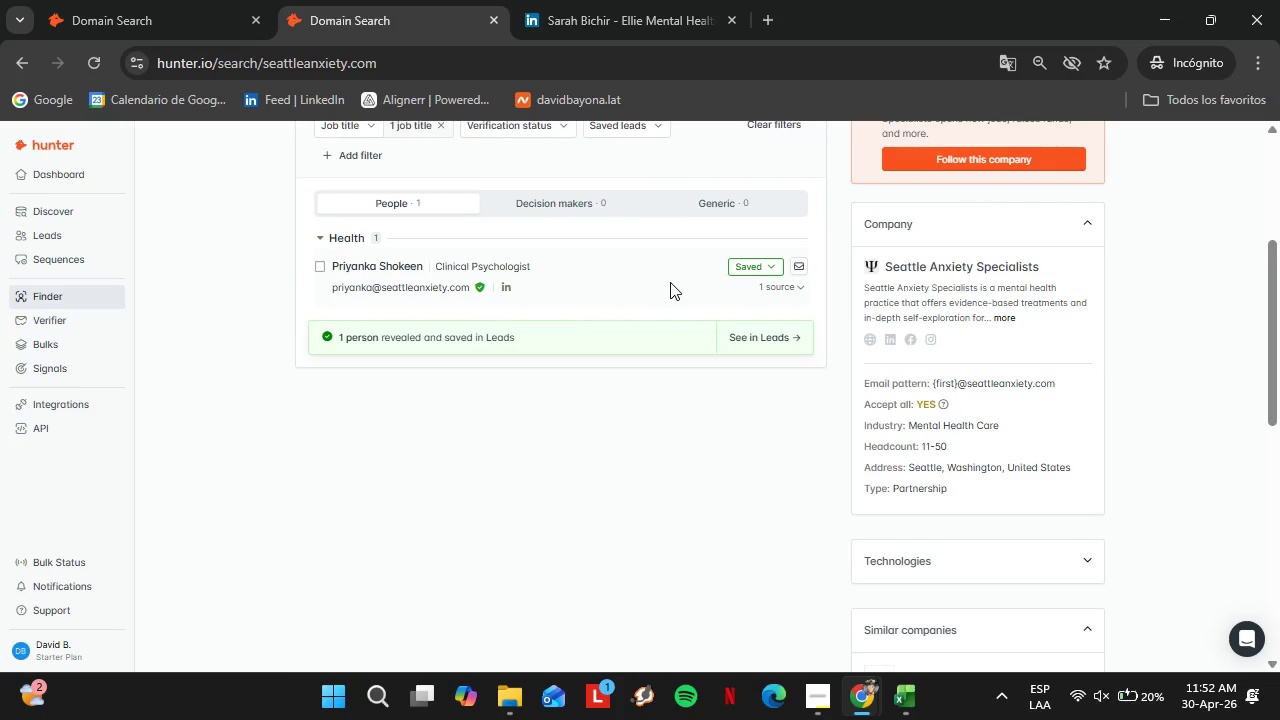 
left_click([766, 264])
 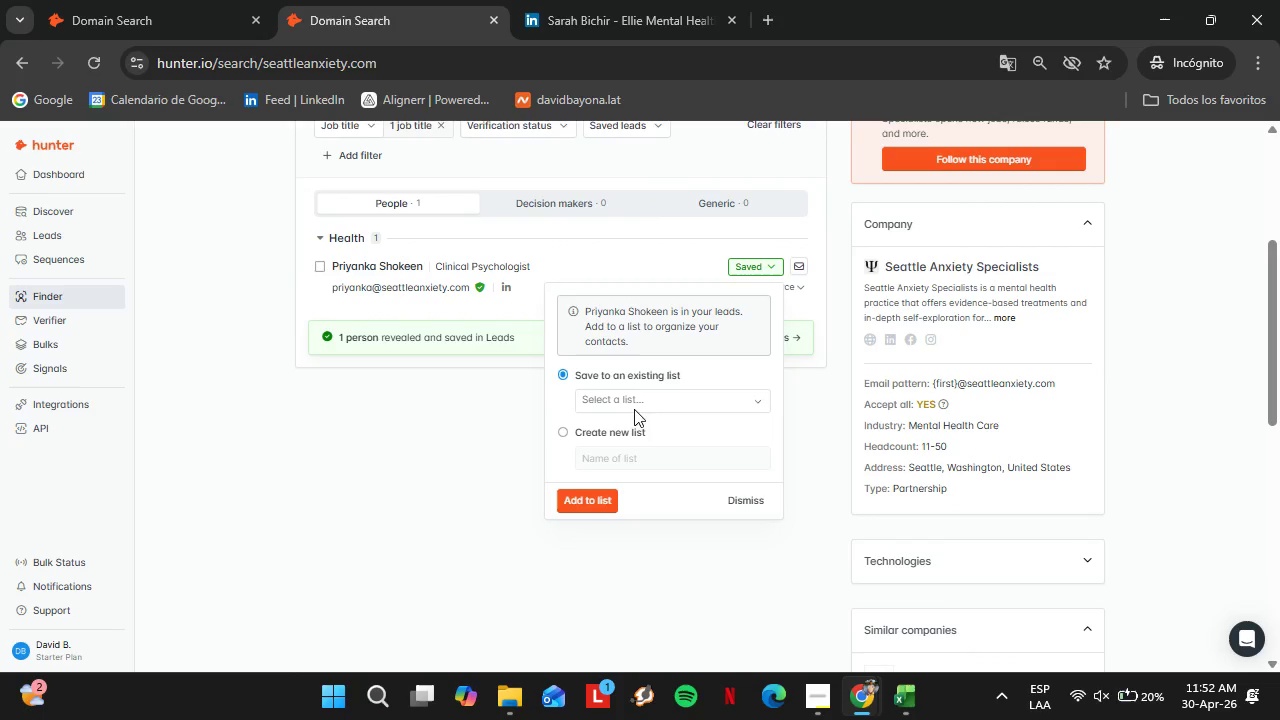 
left_click([633, 401])
 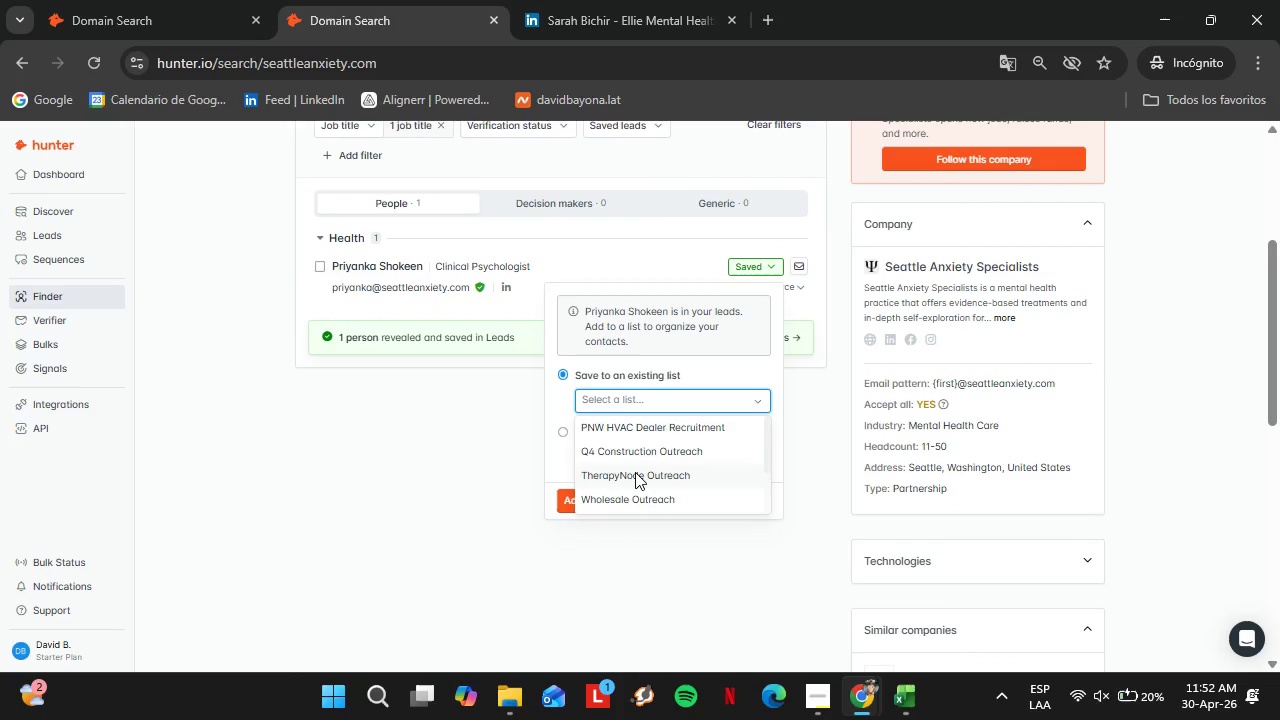 
left_click([635, 473])
 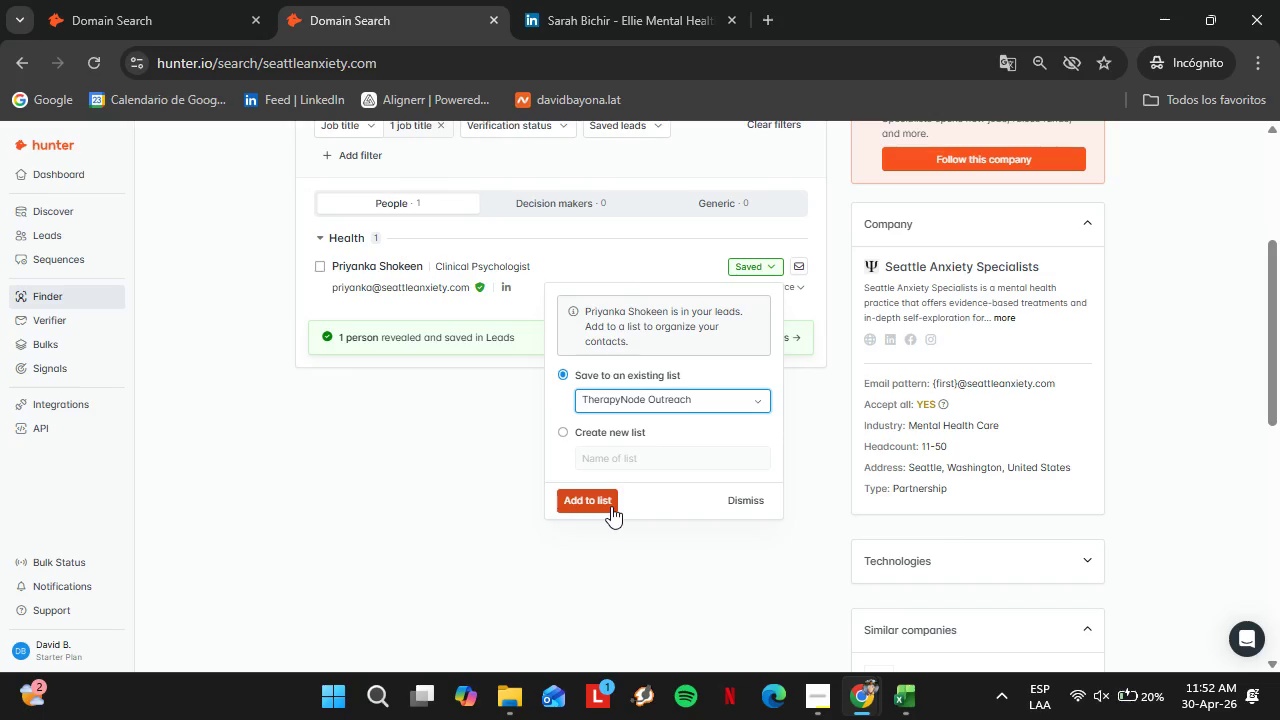 
left_click([610, 506])
 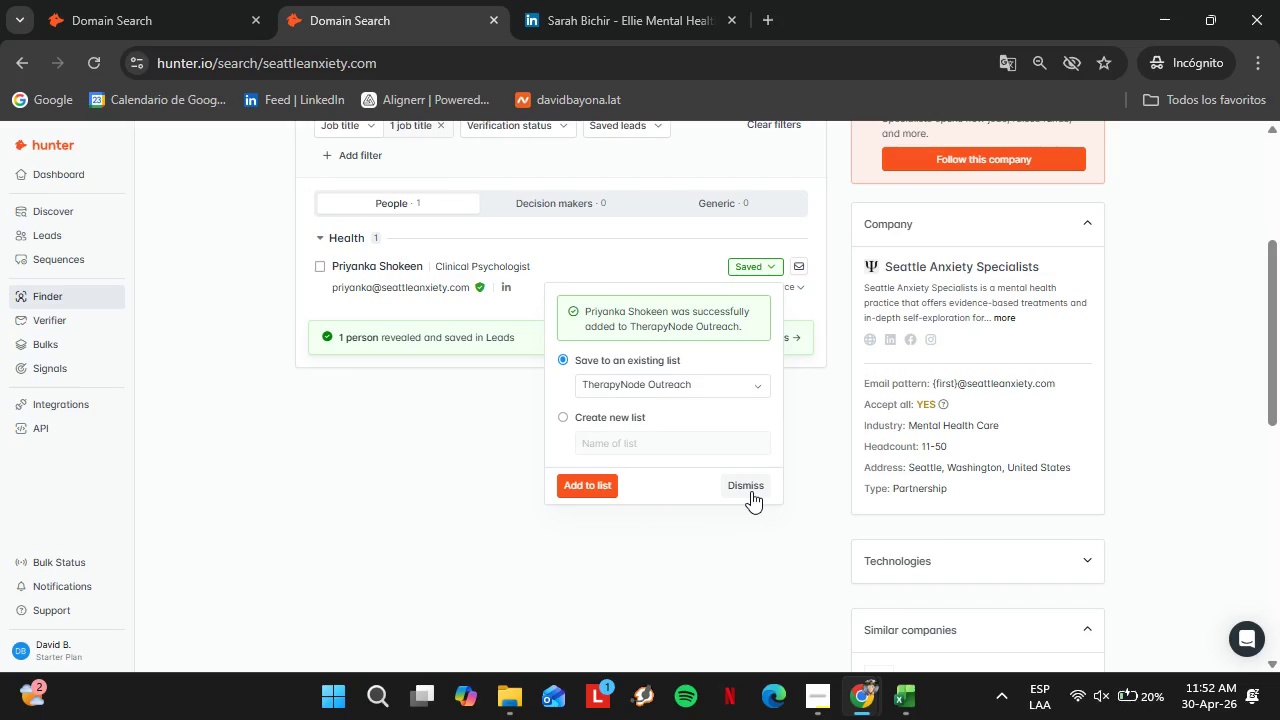 
left_click([749, 490])
 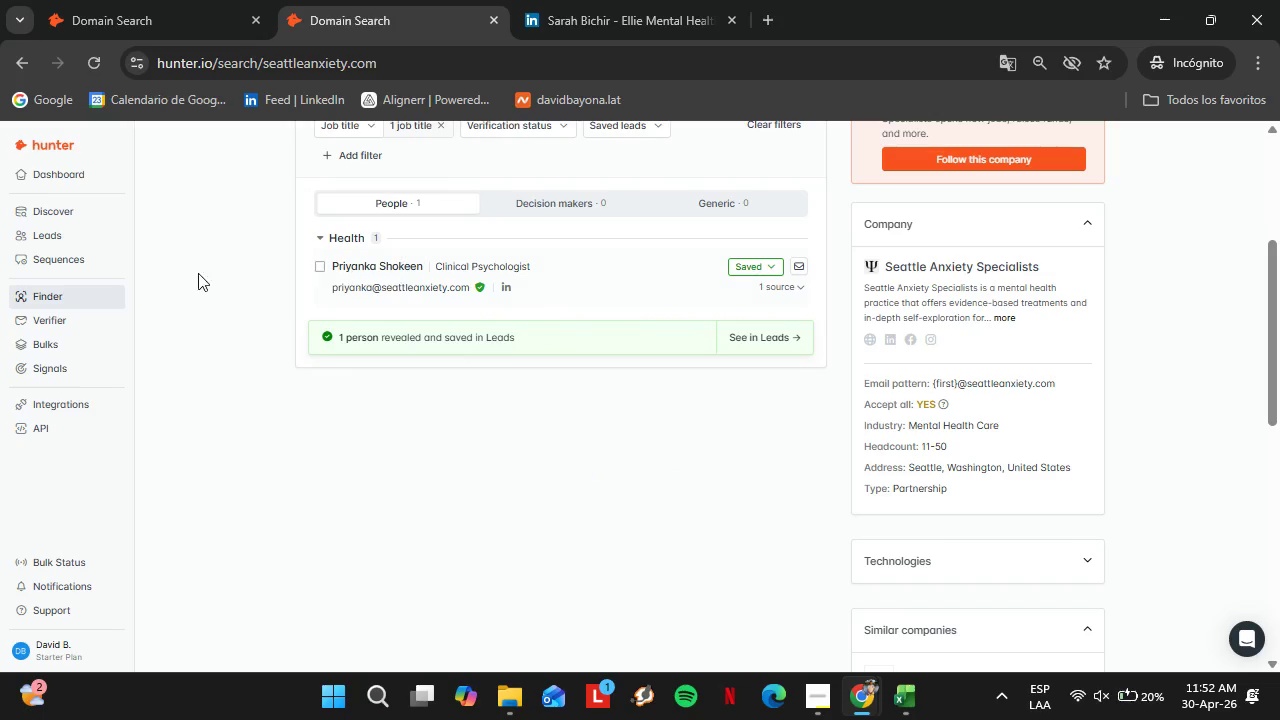 
left_click([34, 227])
 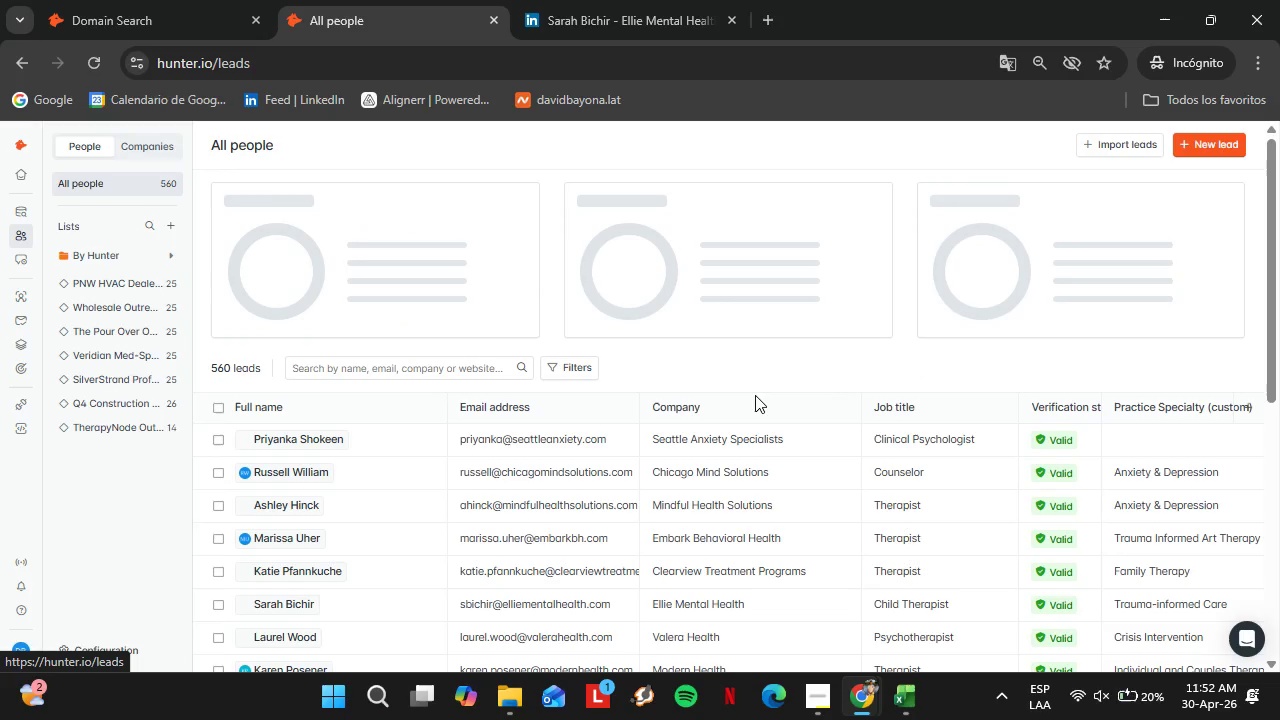 
left_click([156, 428])
 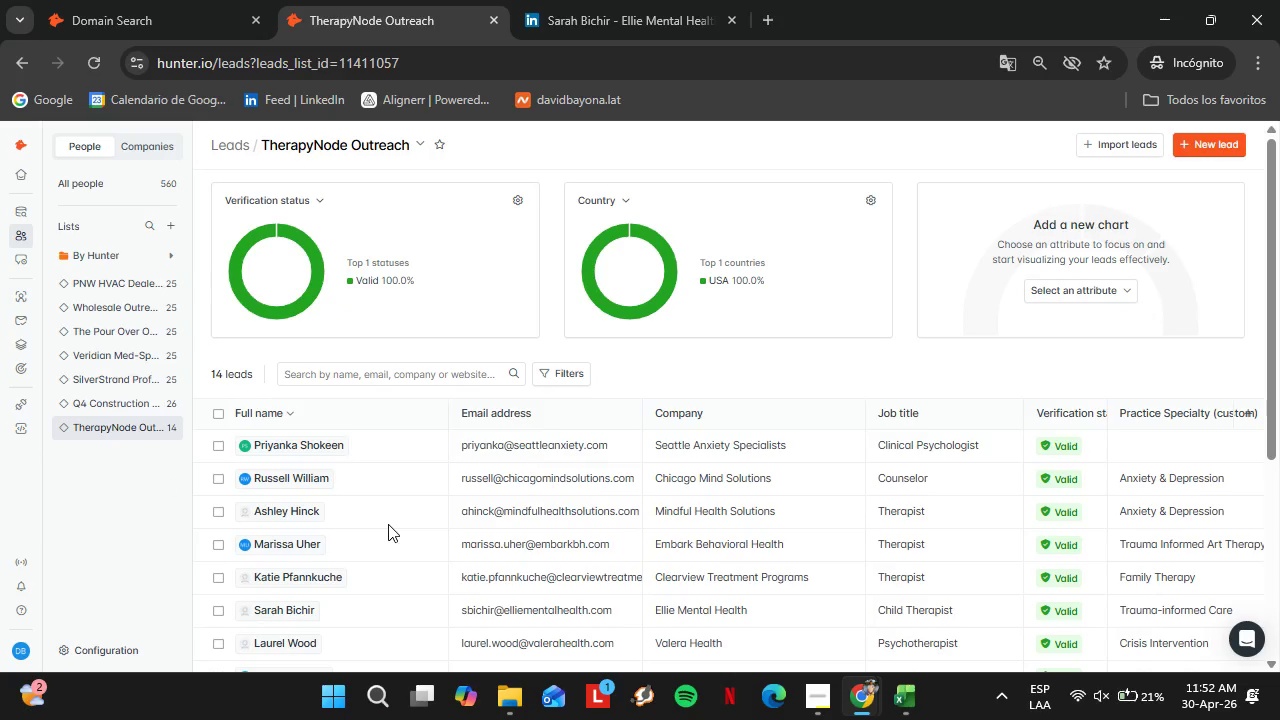 
wait(17.11)
 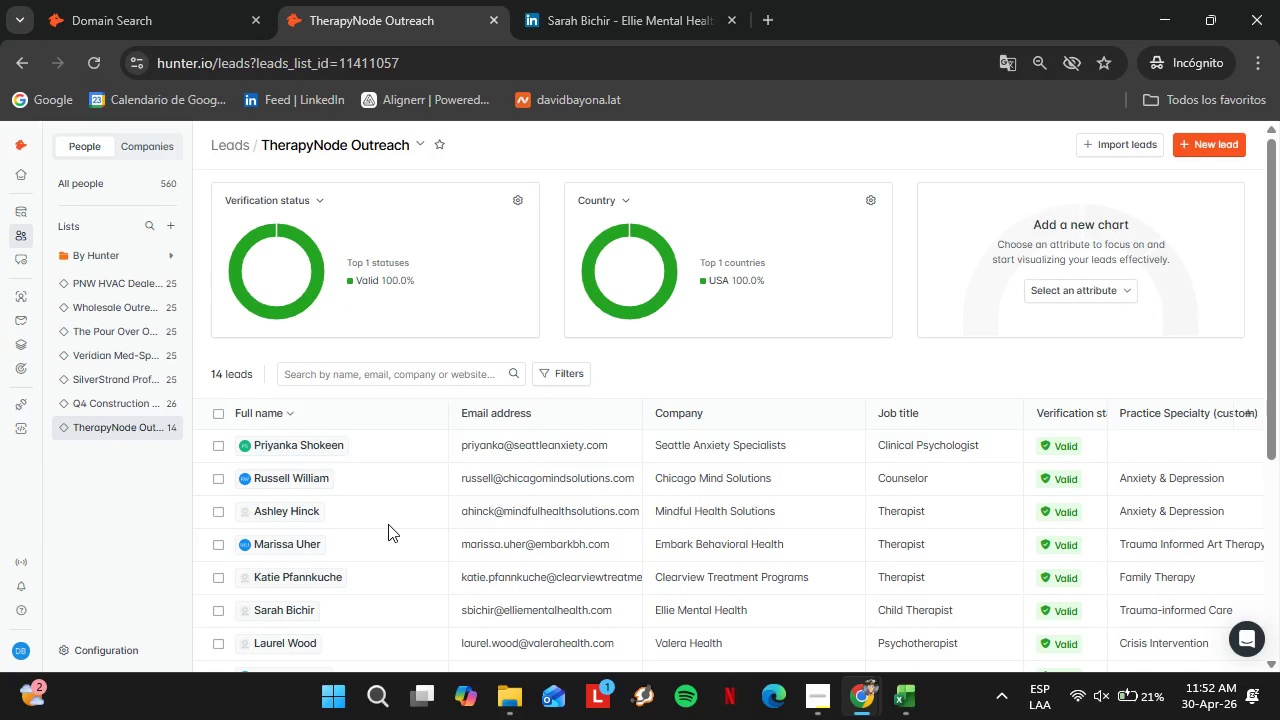 
scroll: coordinate [450, 523], scroll_direction: down, amount: 4.0
 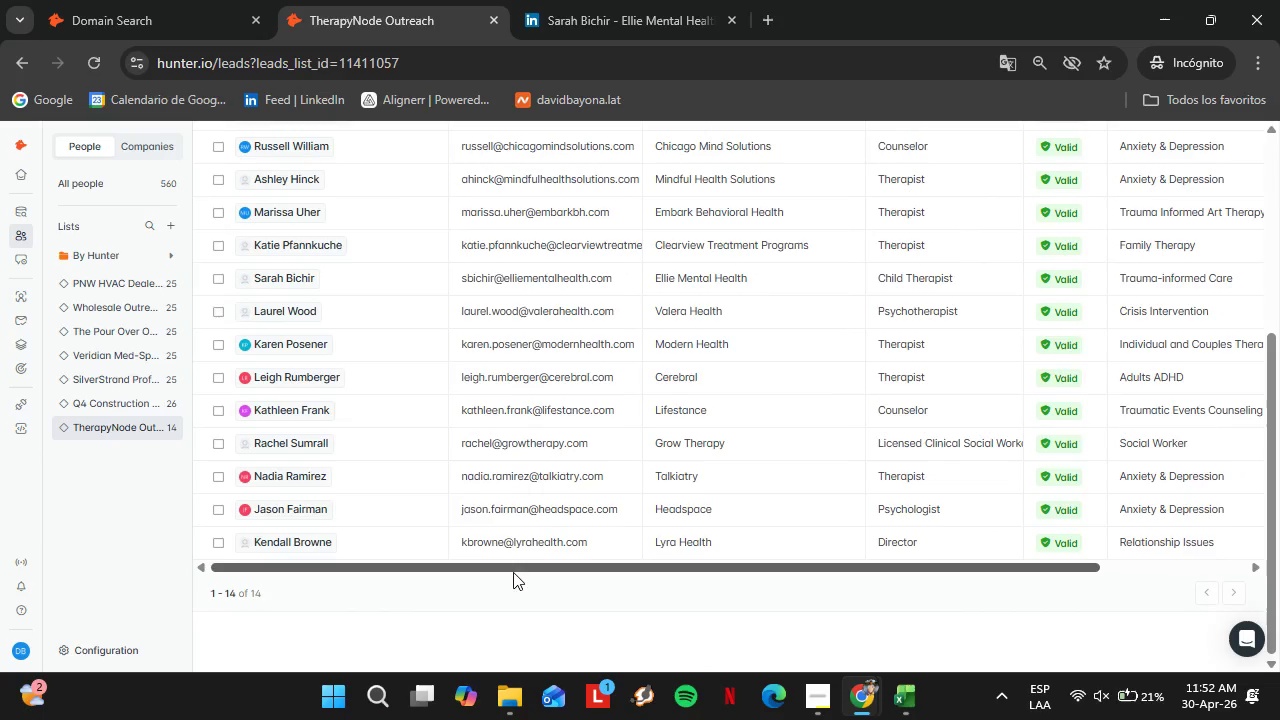 
left_click_drag(start_coordinate=[513, 572], to_coordinate=[831, 591])
 